 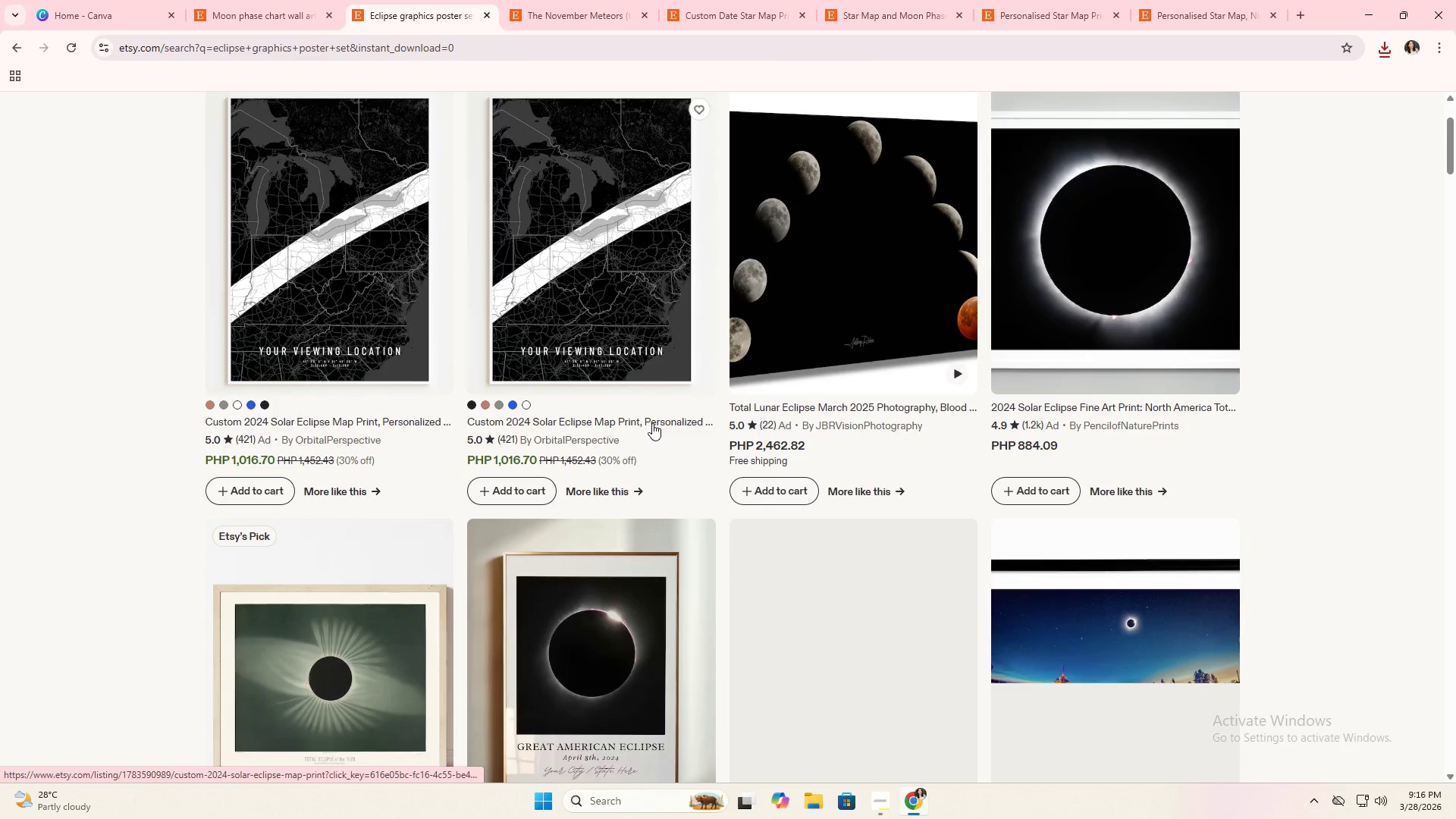 
scroll: coordinate [655, 421], scroll_direction: down, amount: 6.0
 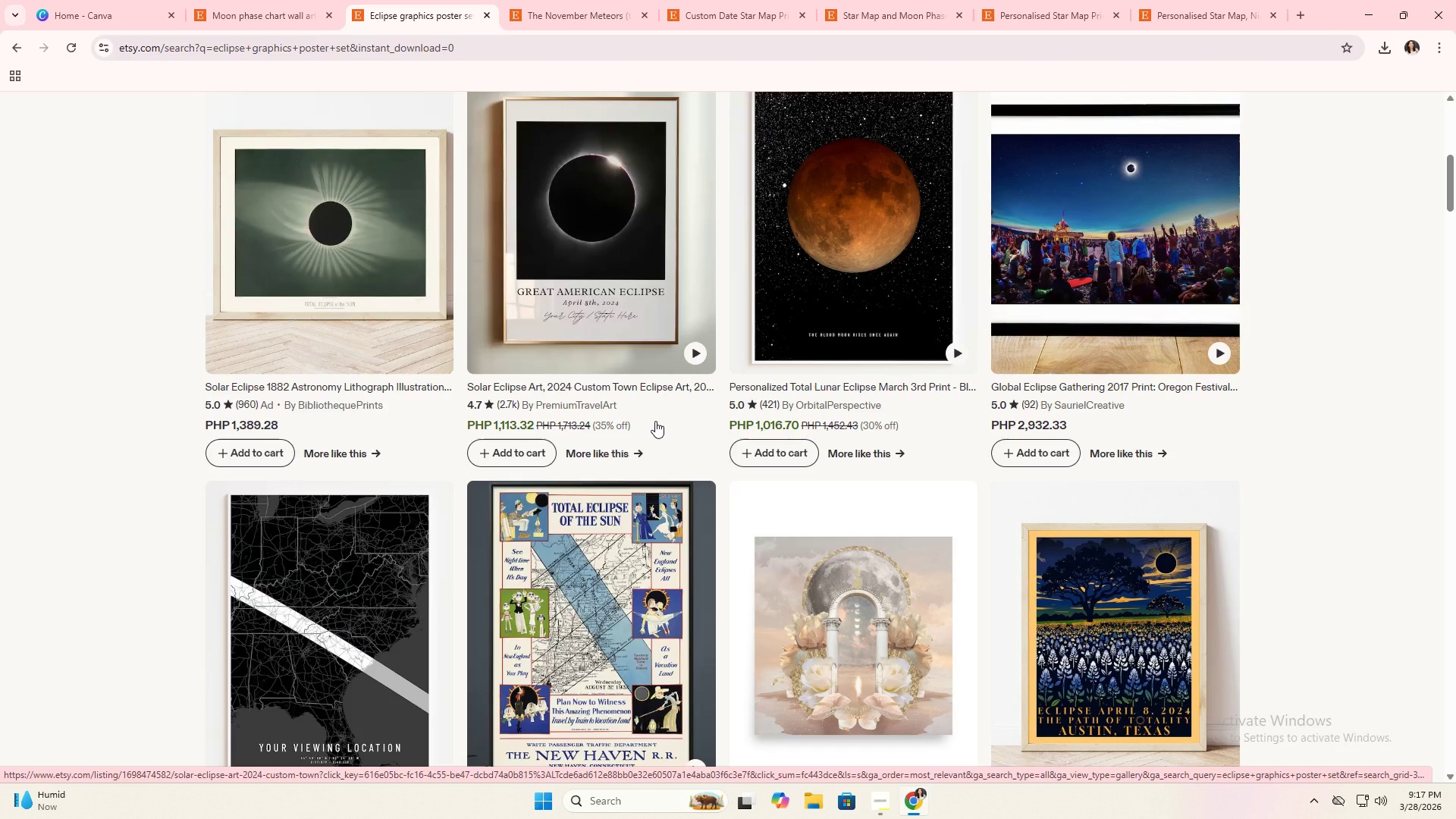 
wait(36.19)
 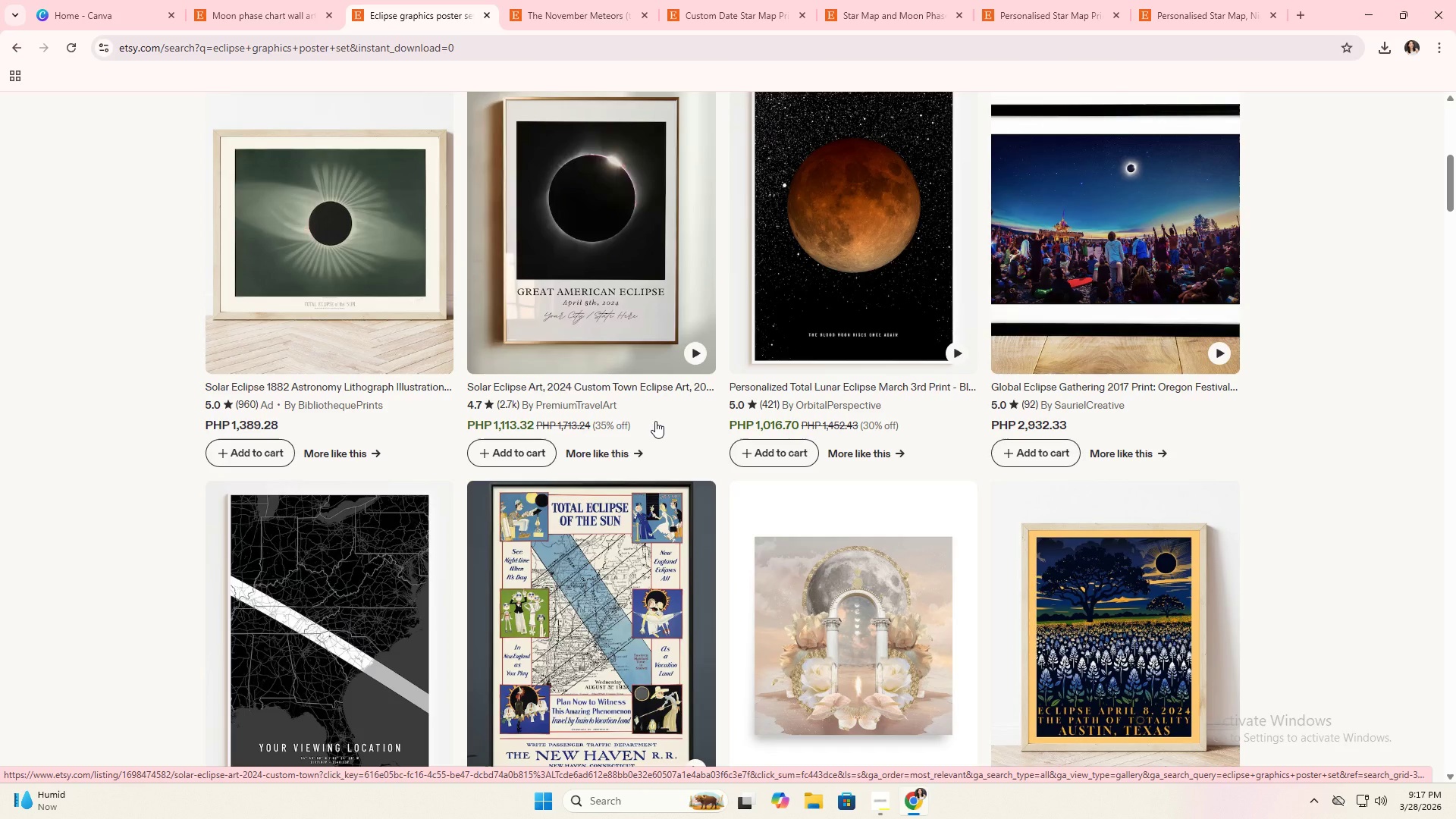 
scroll: coordinate [570, 447], scroll_direction: down, amount: 15.0
 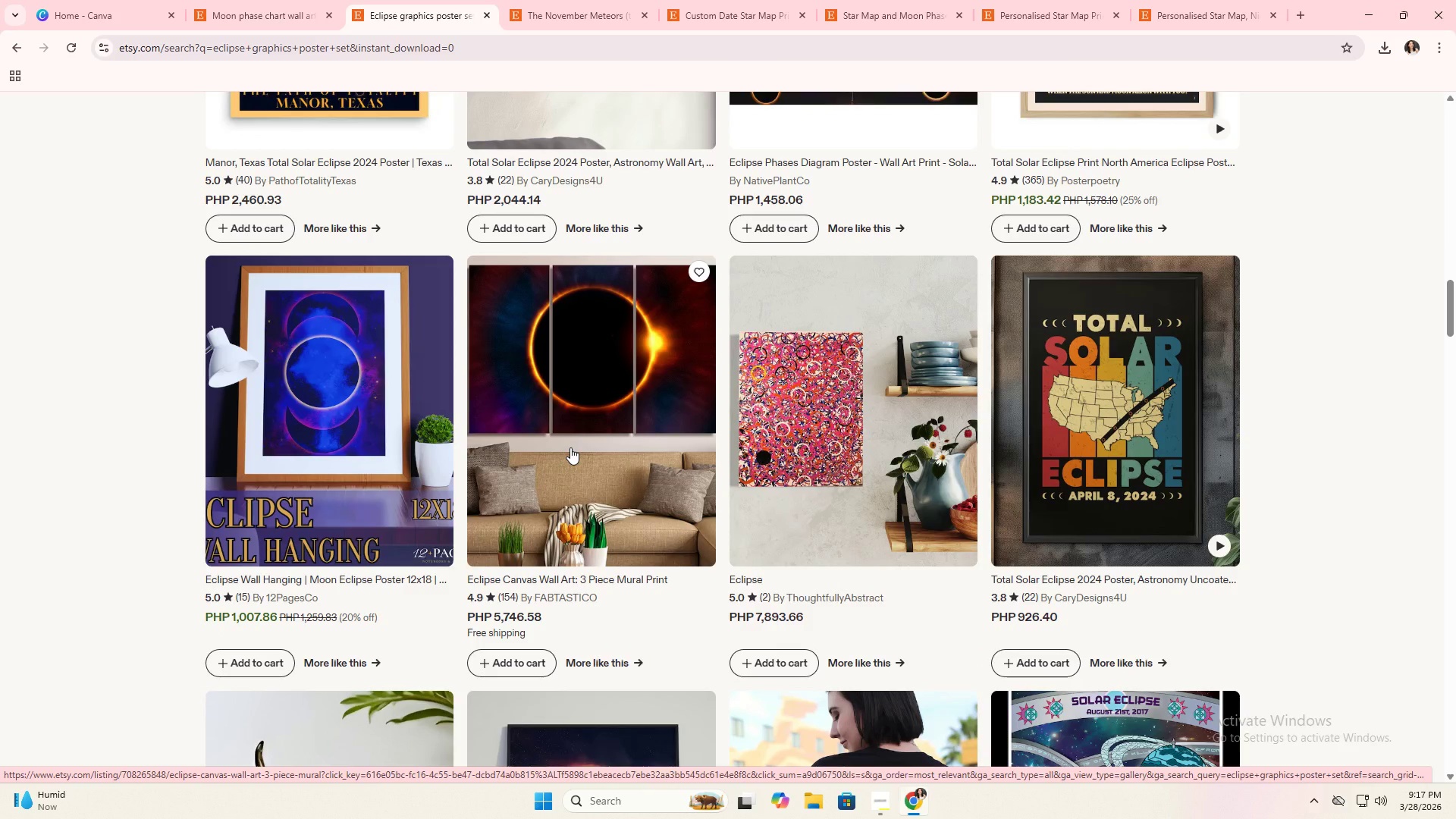 
wait(11.31)
 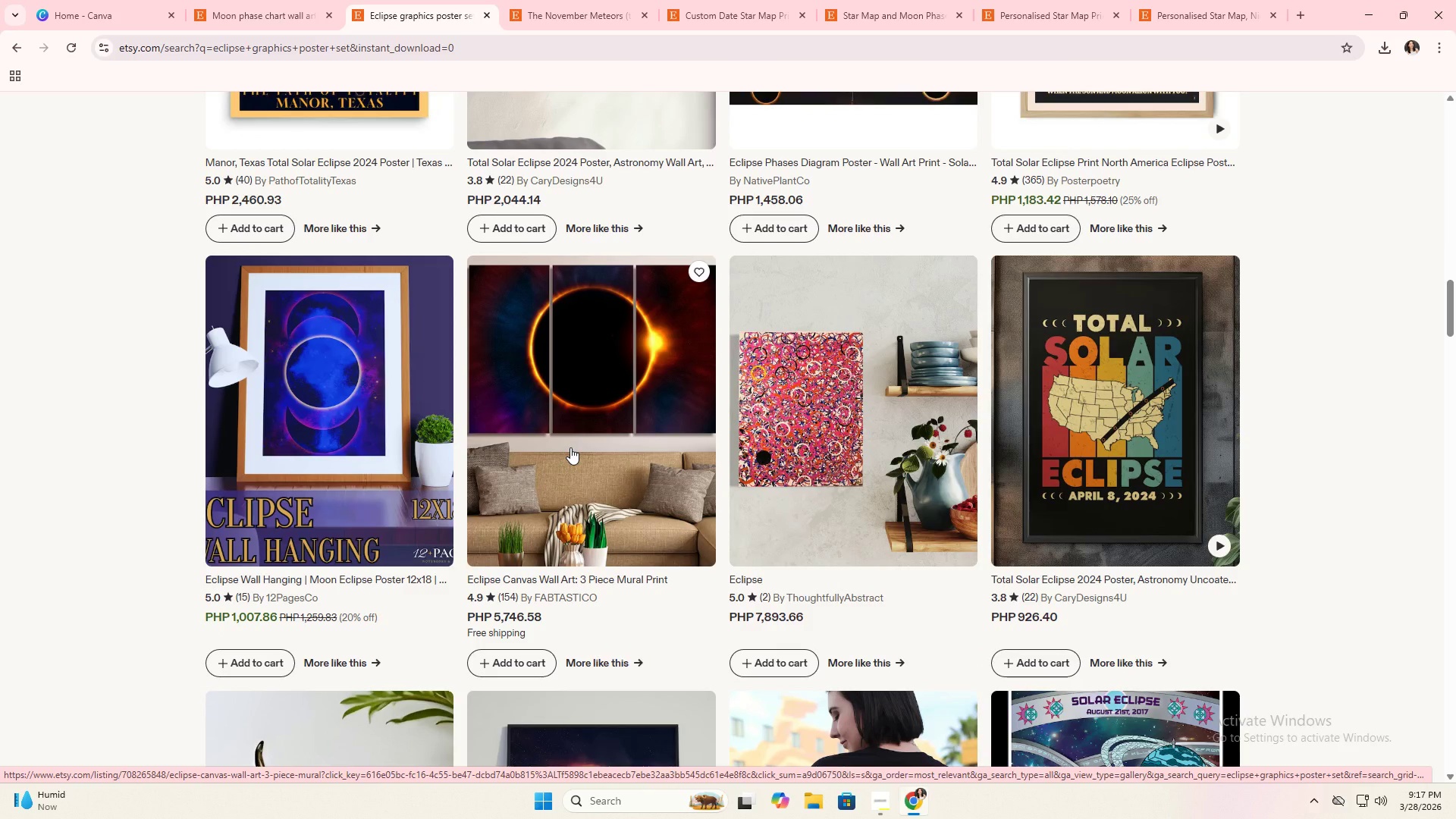 
left_click([570, 447])
 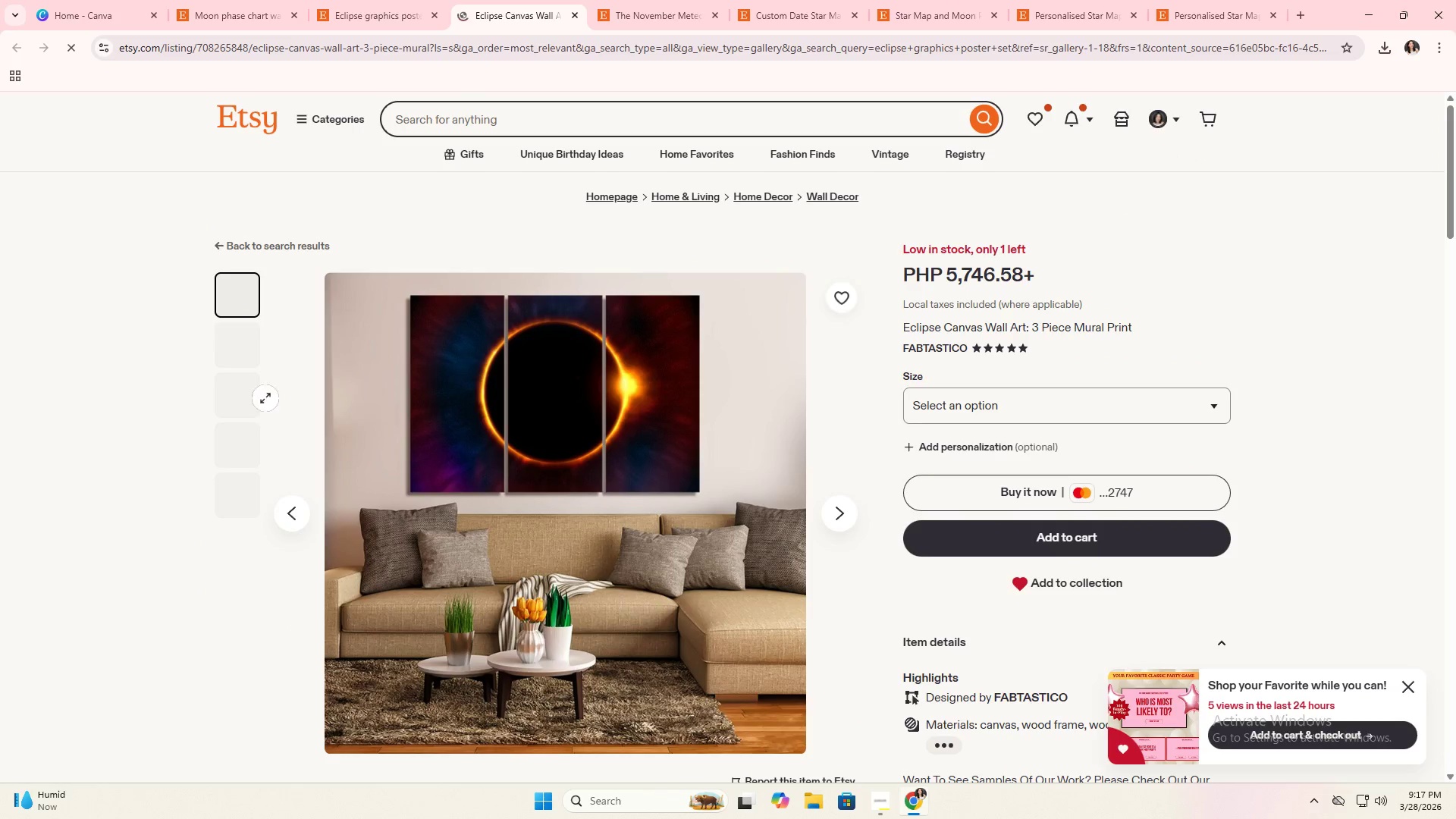 
left_click([834, 506])
 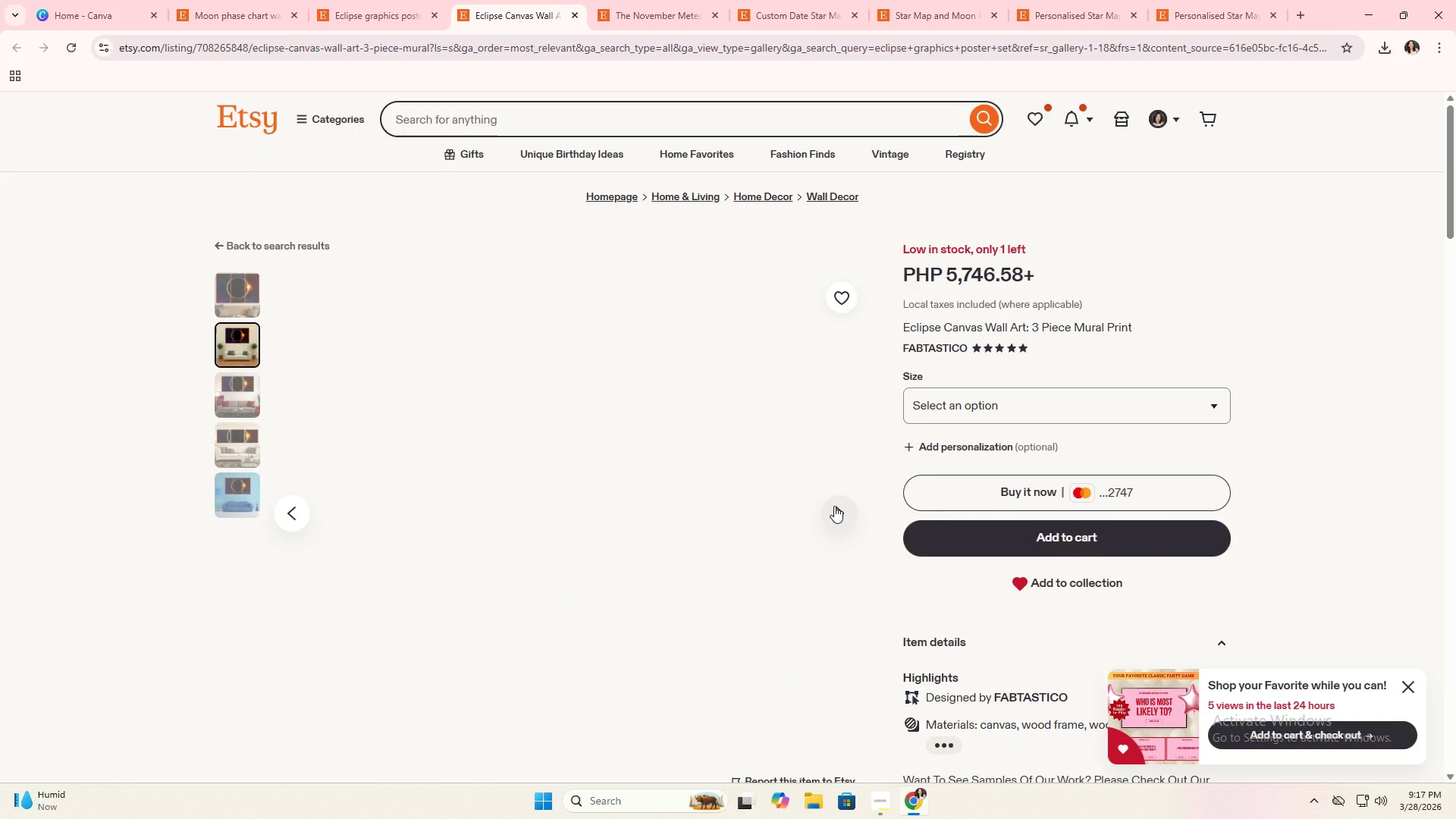 
left_click([834, 506])
 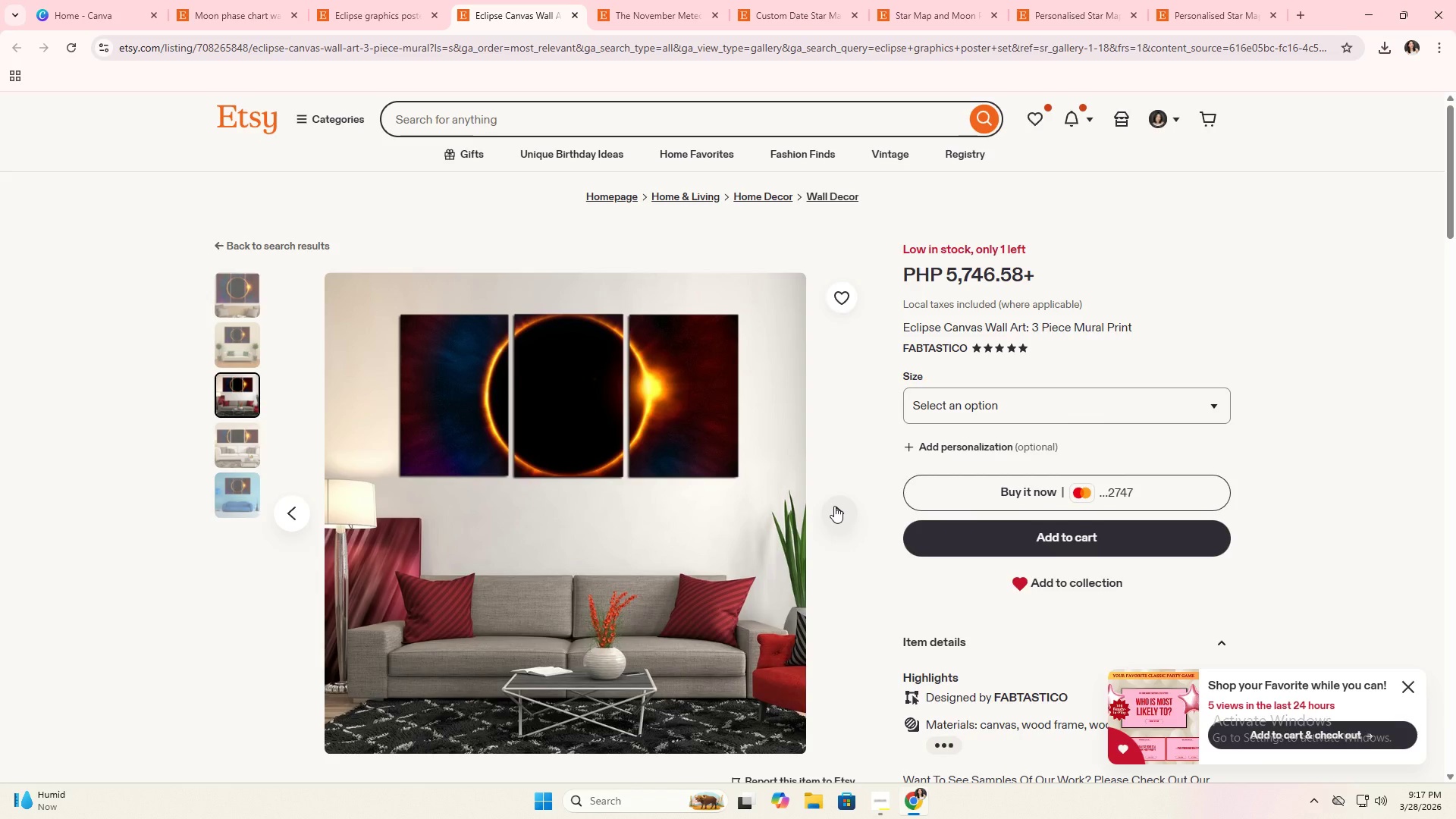 
left_click([834, 506])
 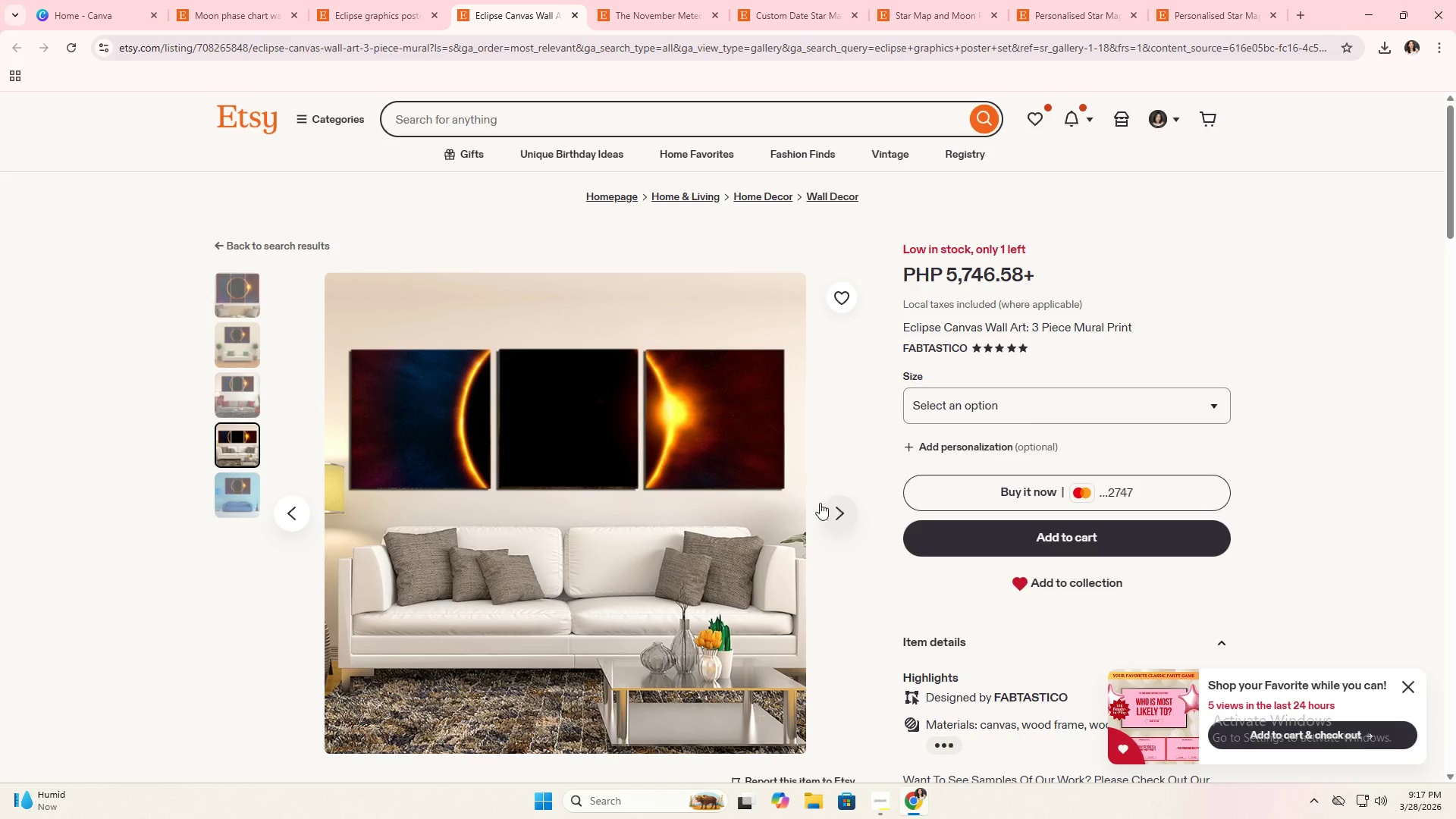 
left_click([222, 381])
 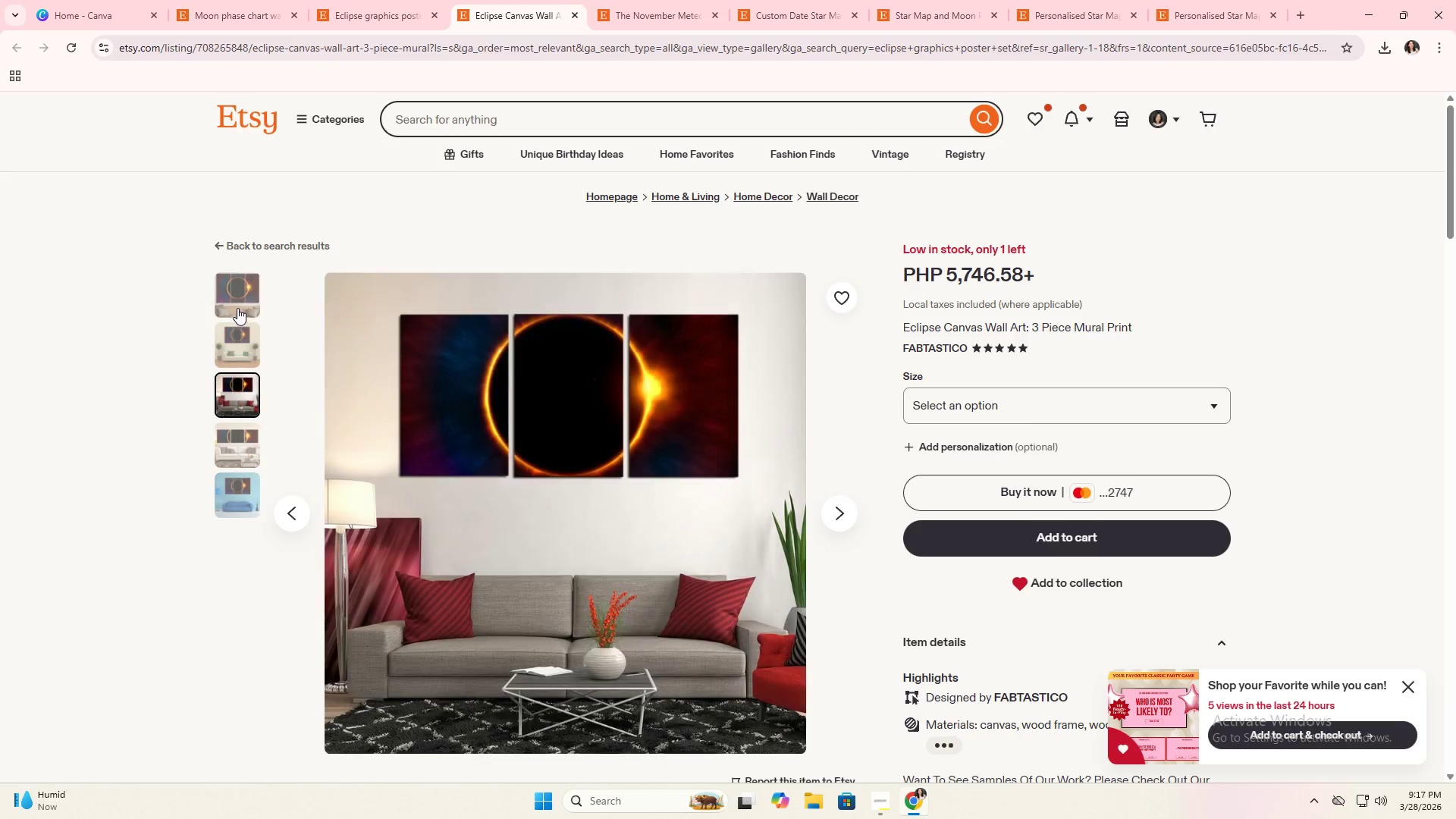 
left_click([238, 304])
 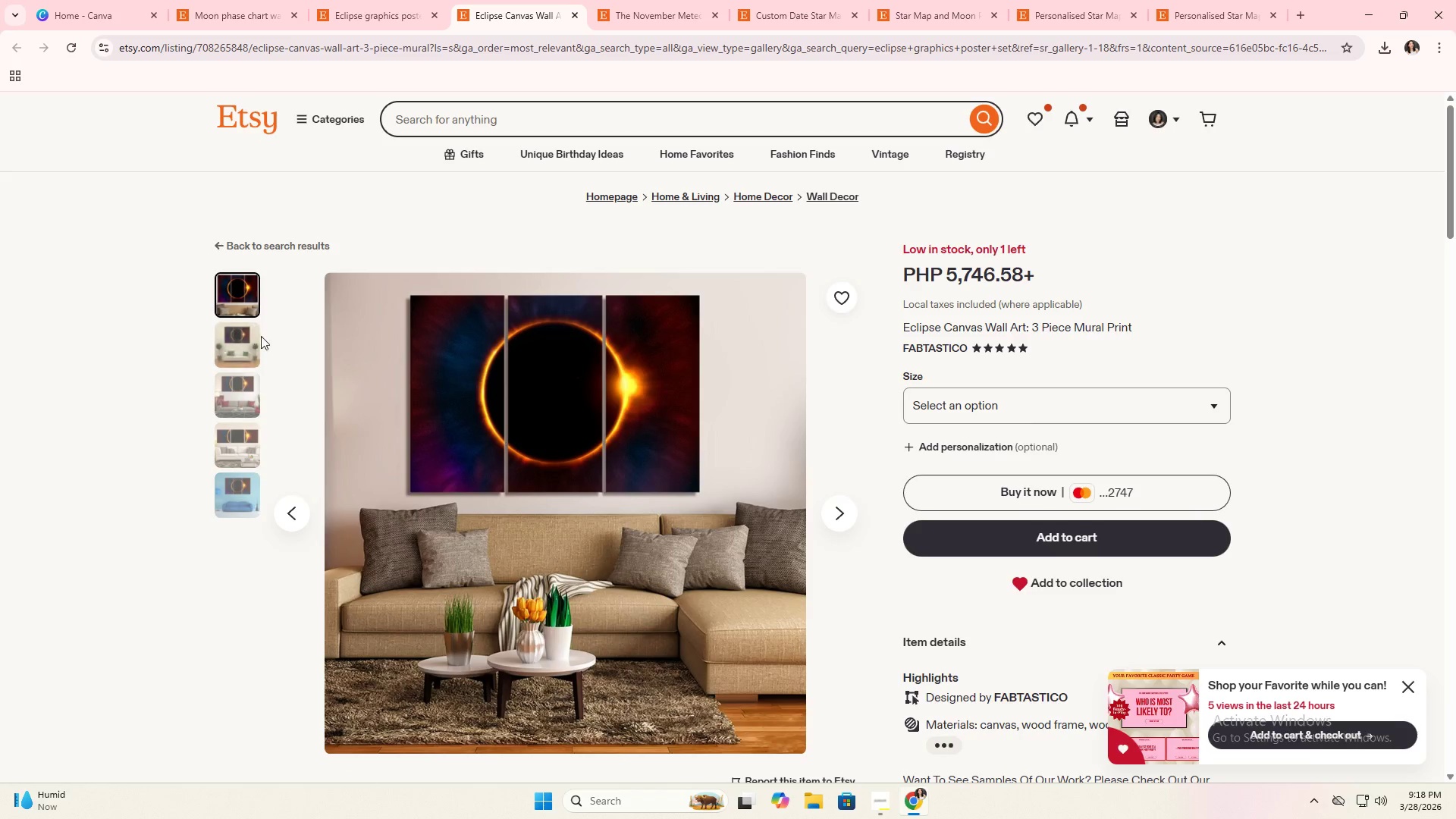 
right_click([485, 444])
 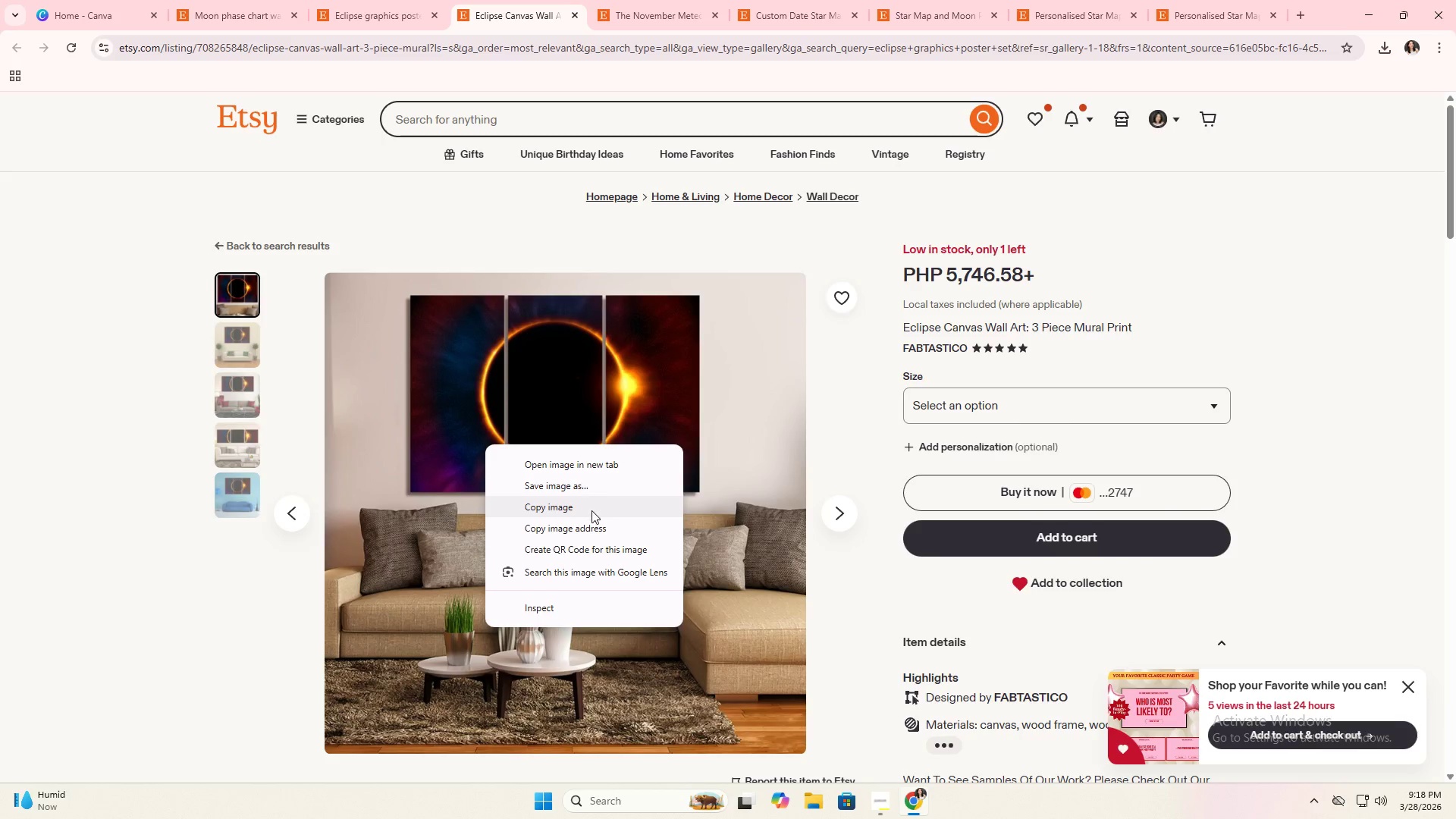 
left_click([588, 493])
 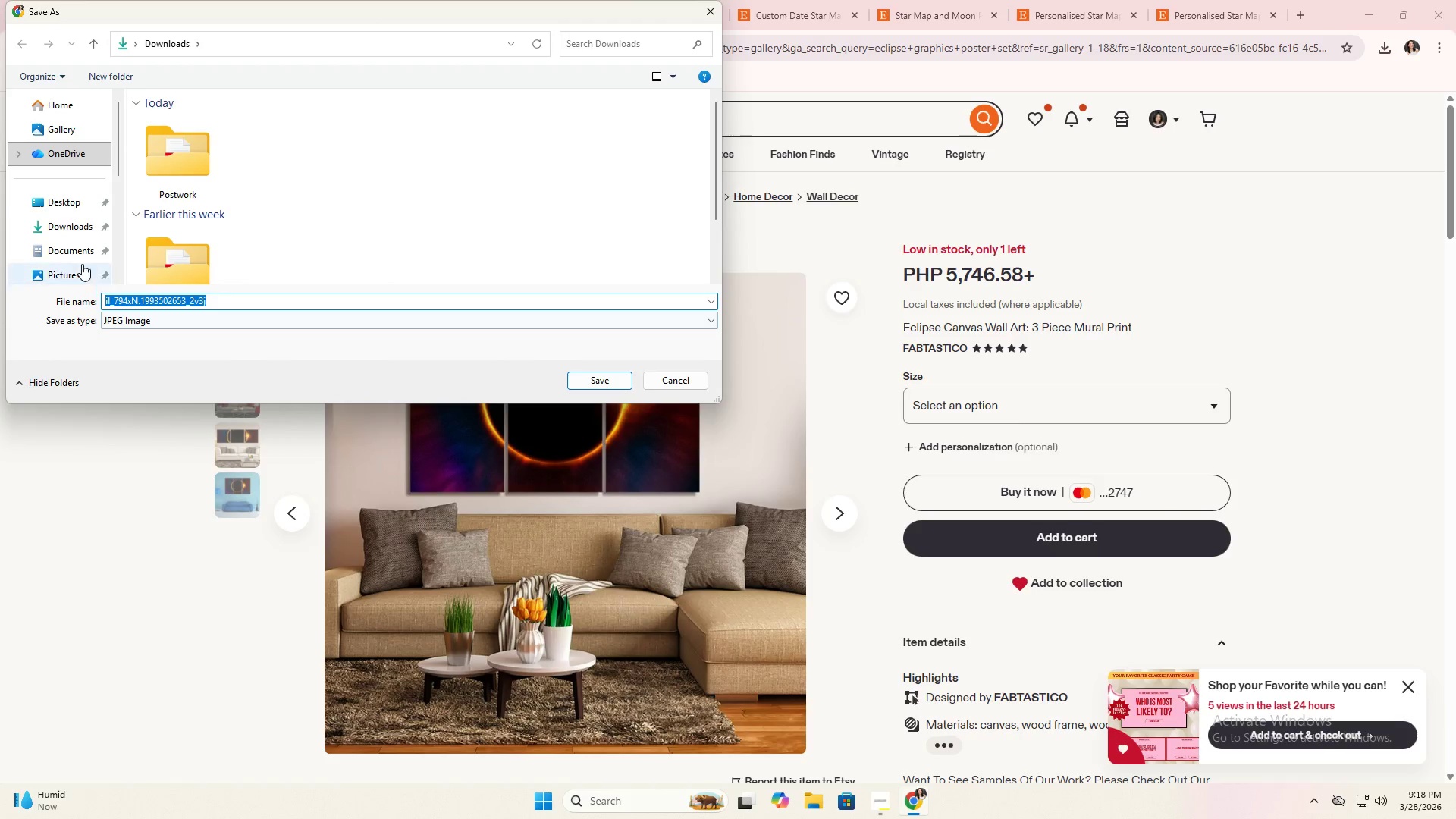 
double_click([72, 231])
 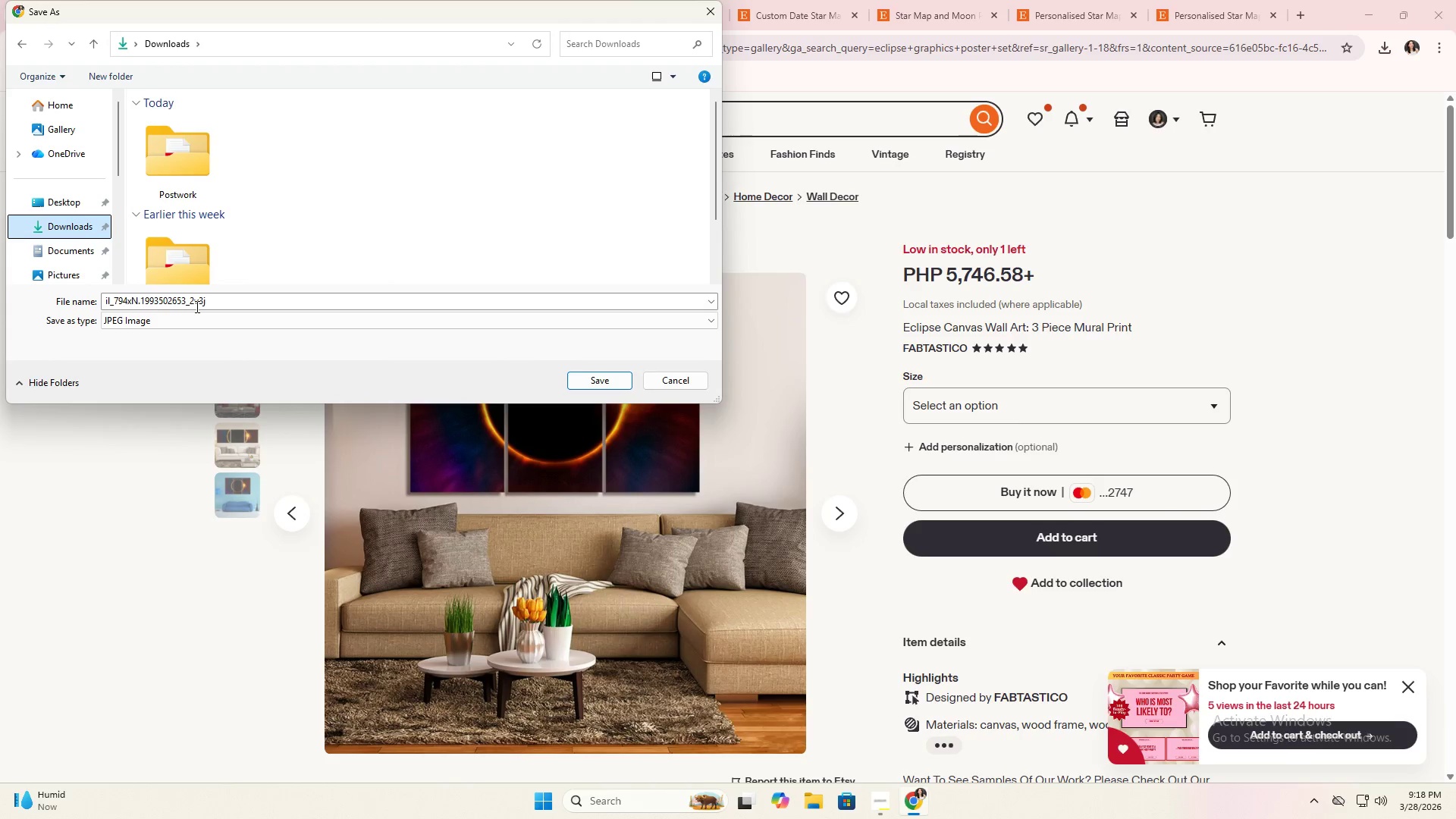 
triple_click([196, 305])
 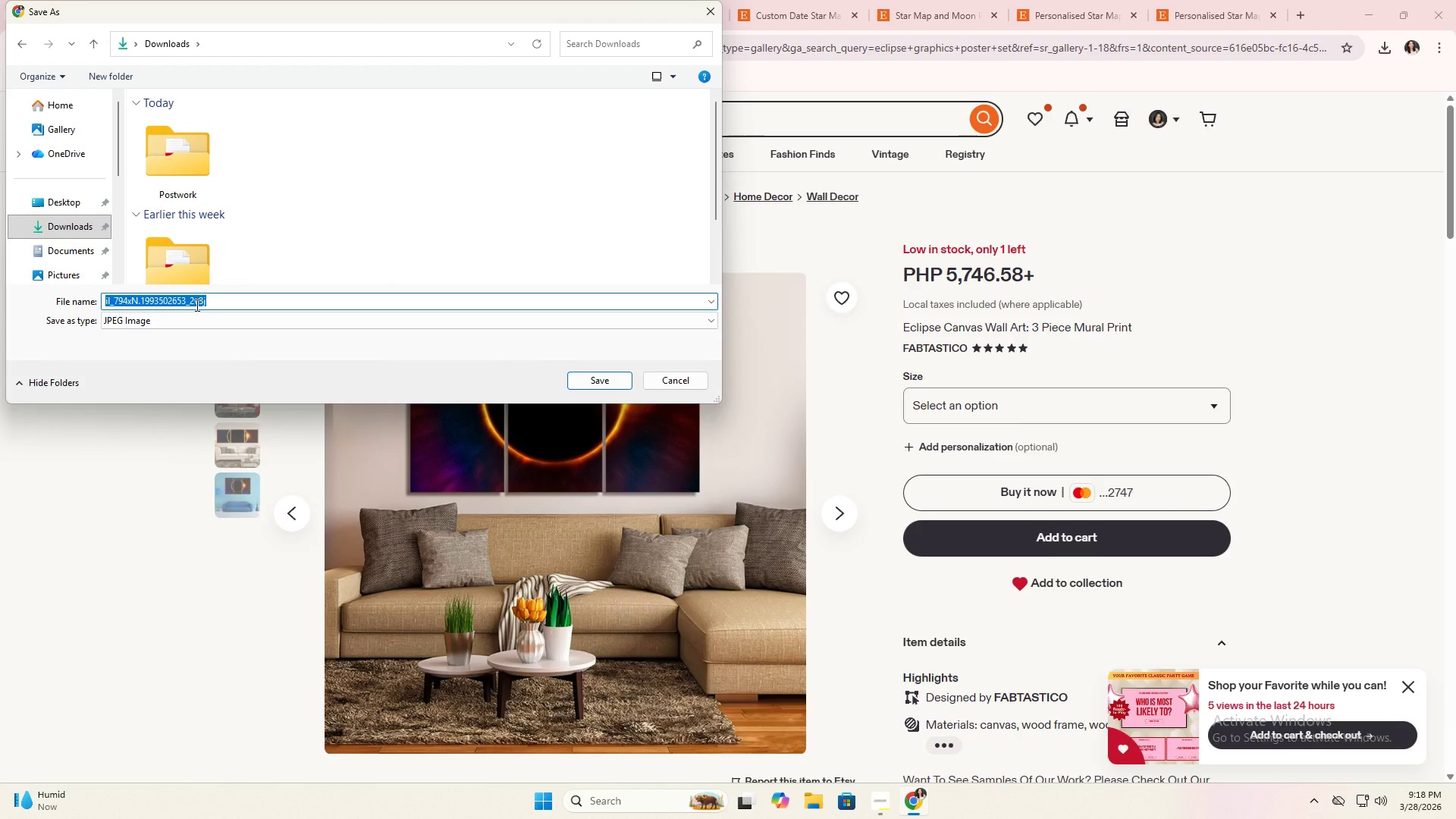 
type(Eclipse Bndle)
key(Backspace)
key(Backspace)
key(Backspace)
key(Backspace)
type(undel)
key(Backspace)
key(Backspace)
type(le)
 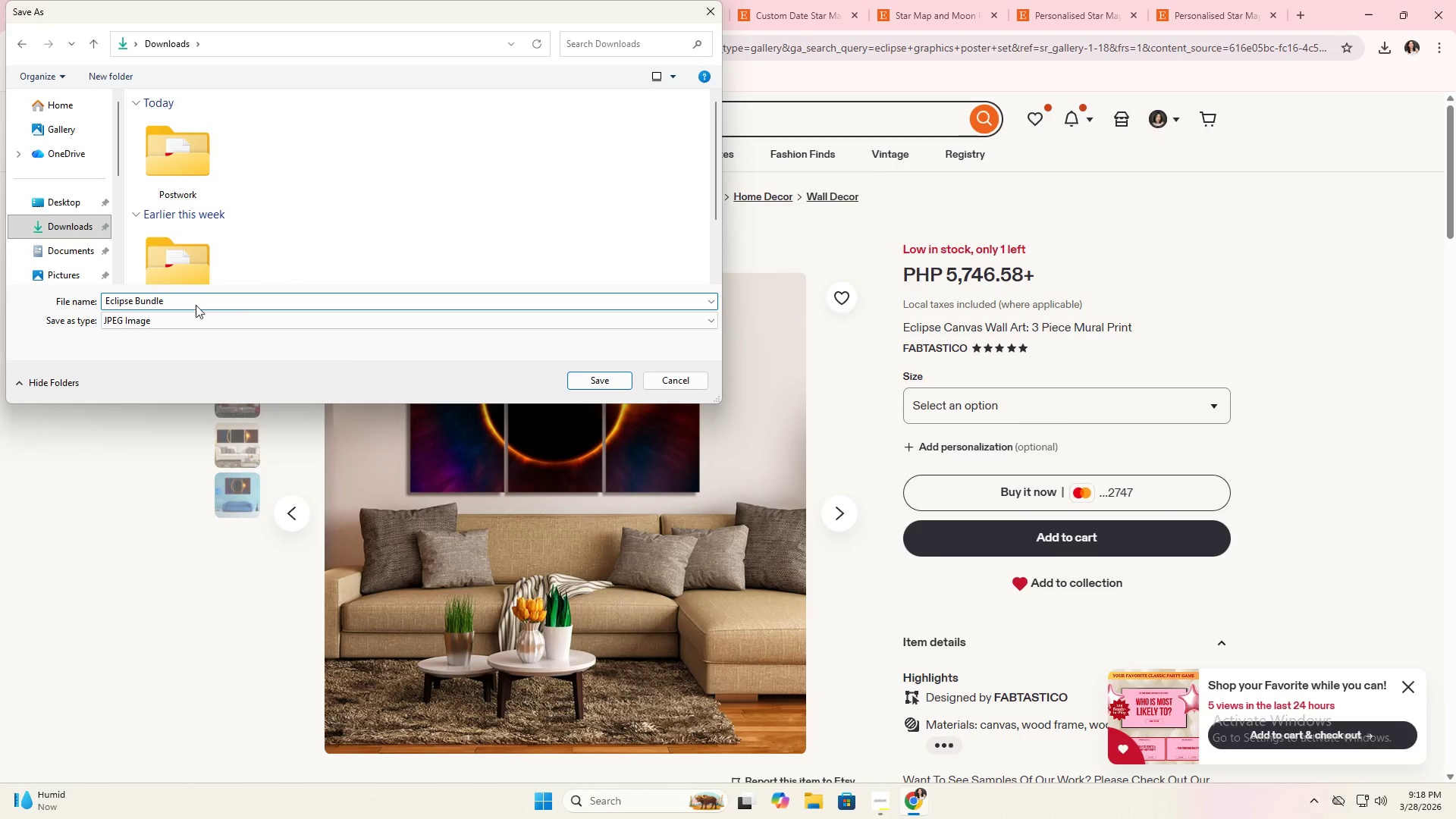 
key(Enter)
 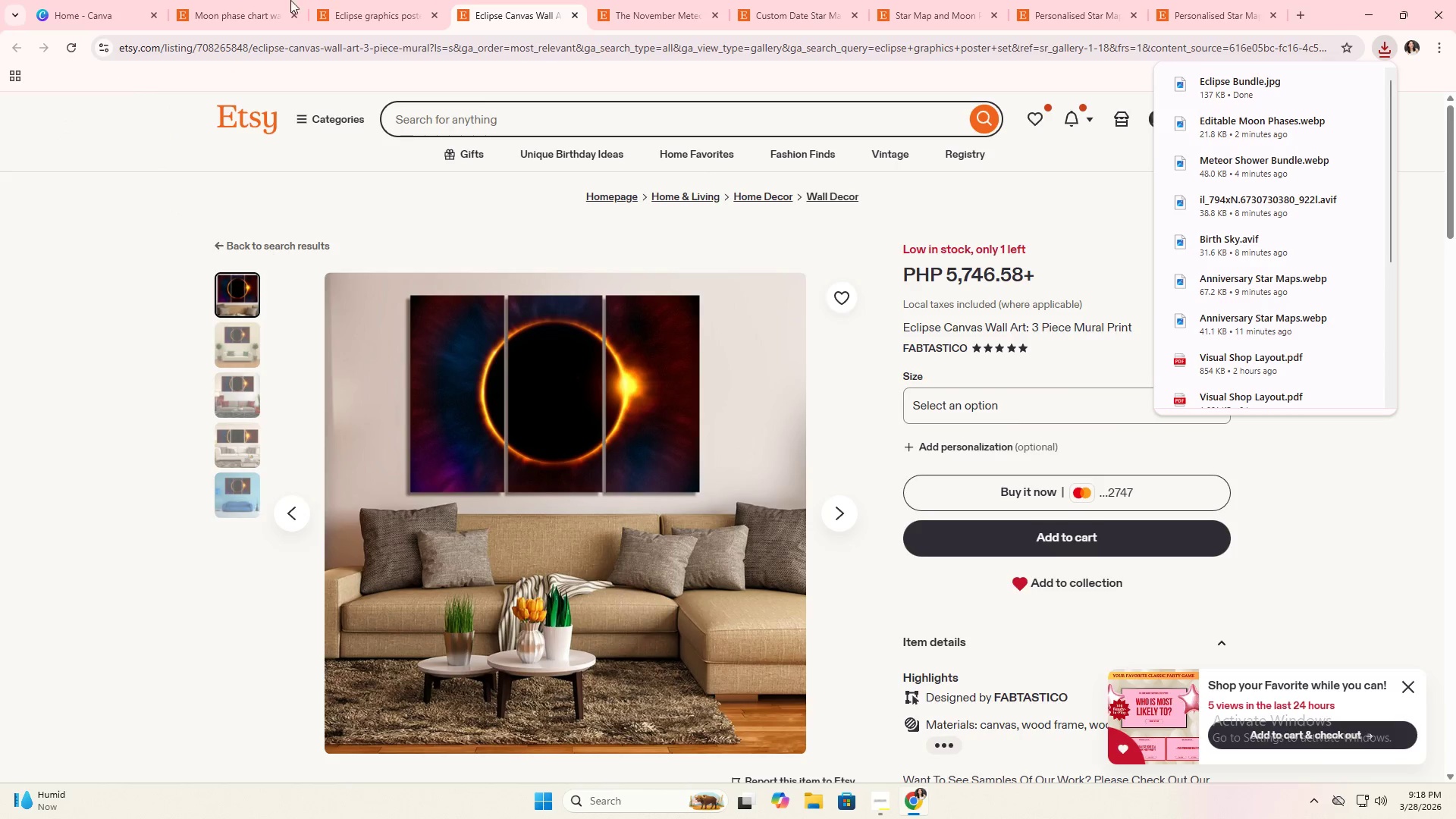 
left_click([378, 0])
 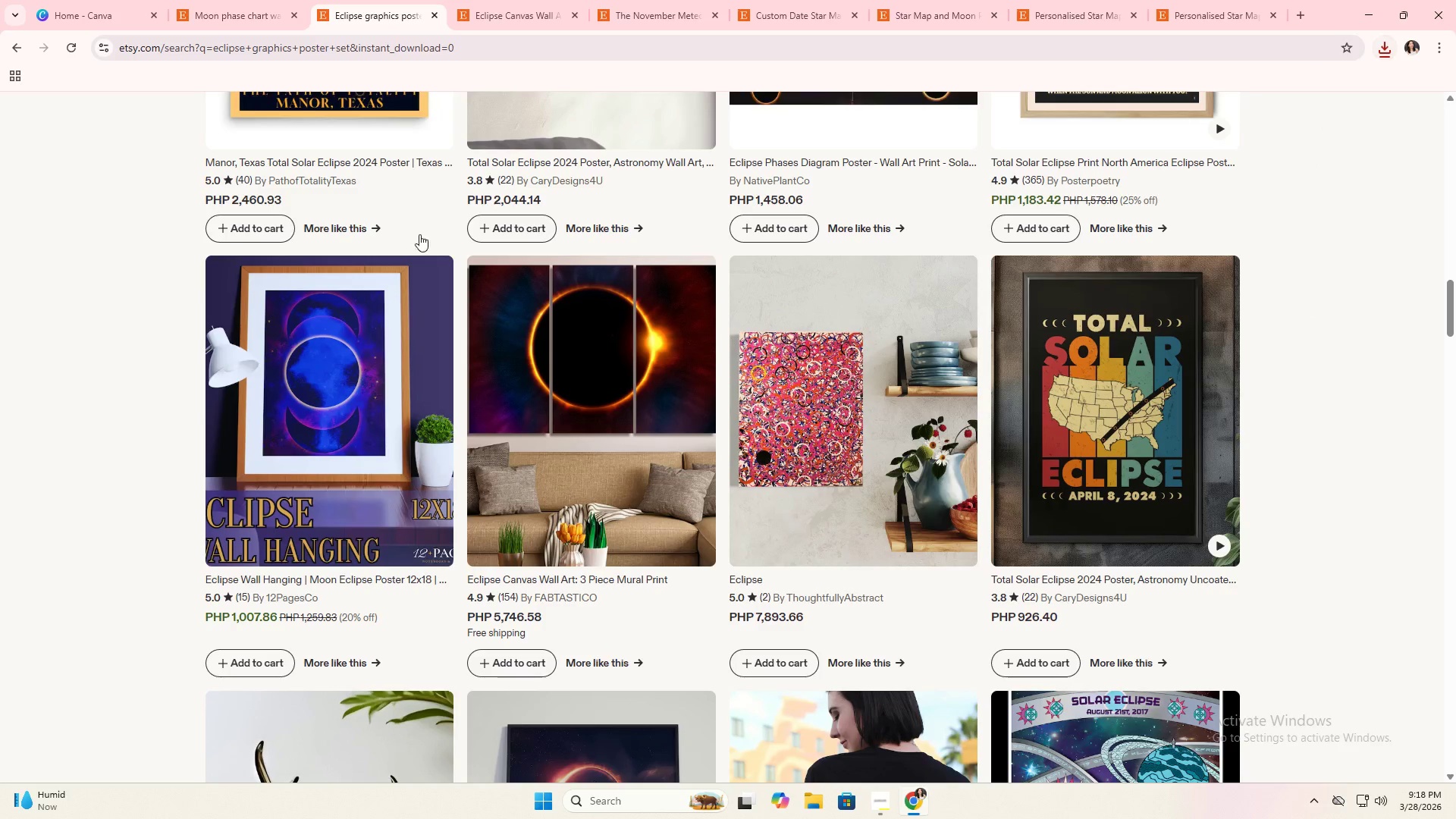 
scroll: coordinate [488, 360], scroll_direction: down, amount: 8.0
 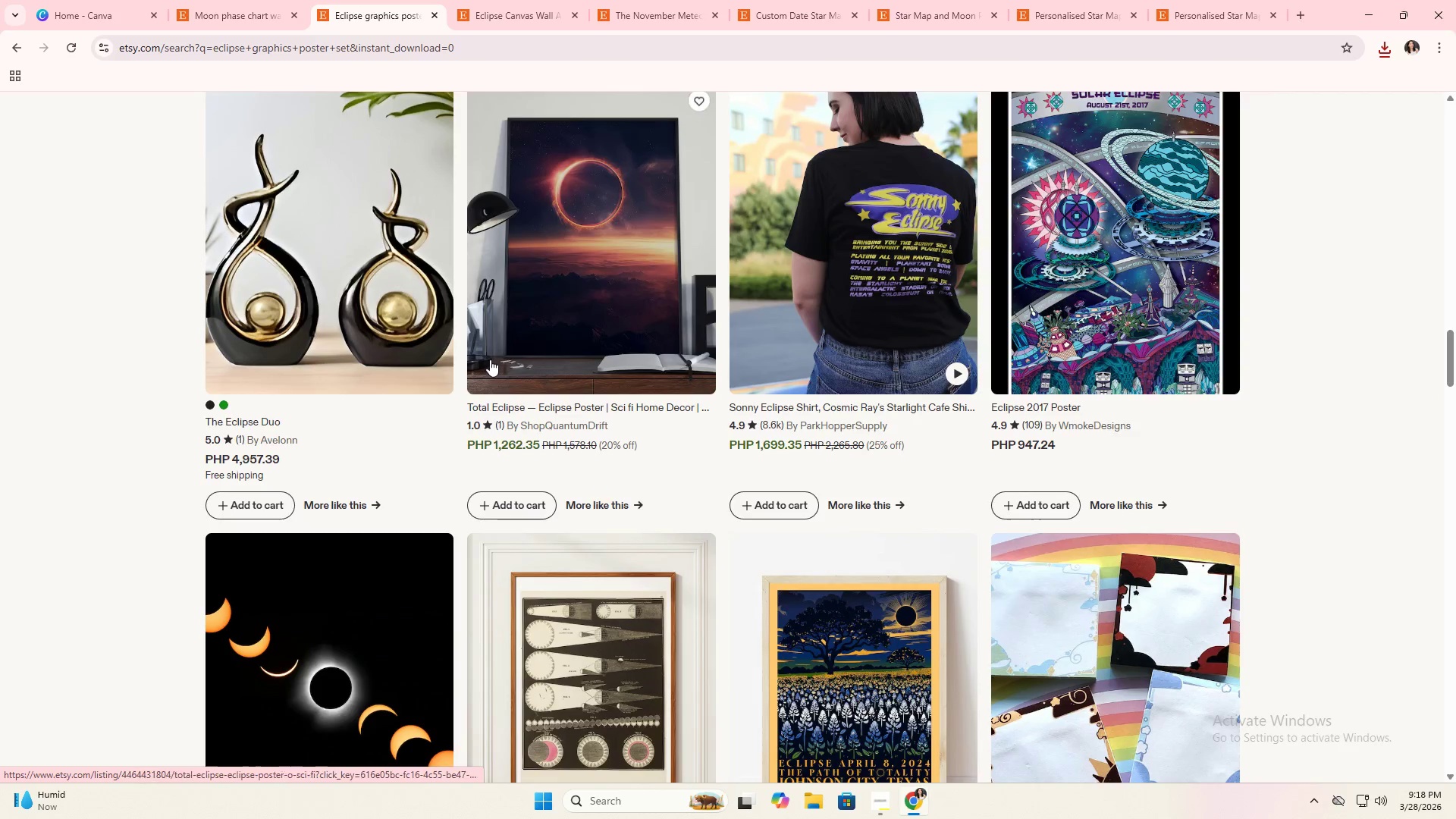 
left_click([528, 0])
 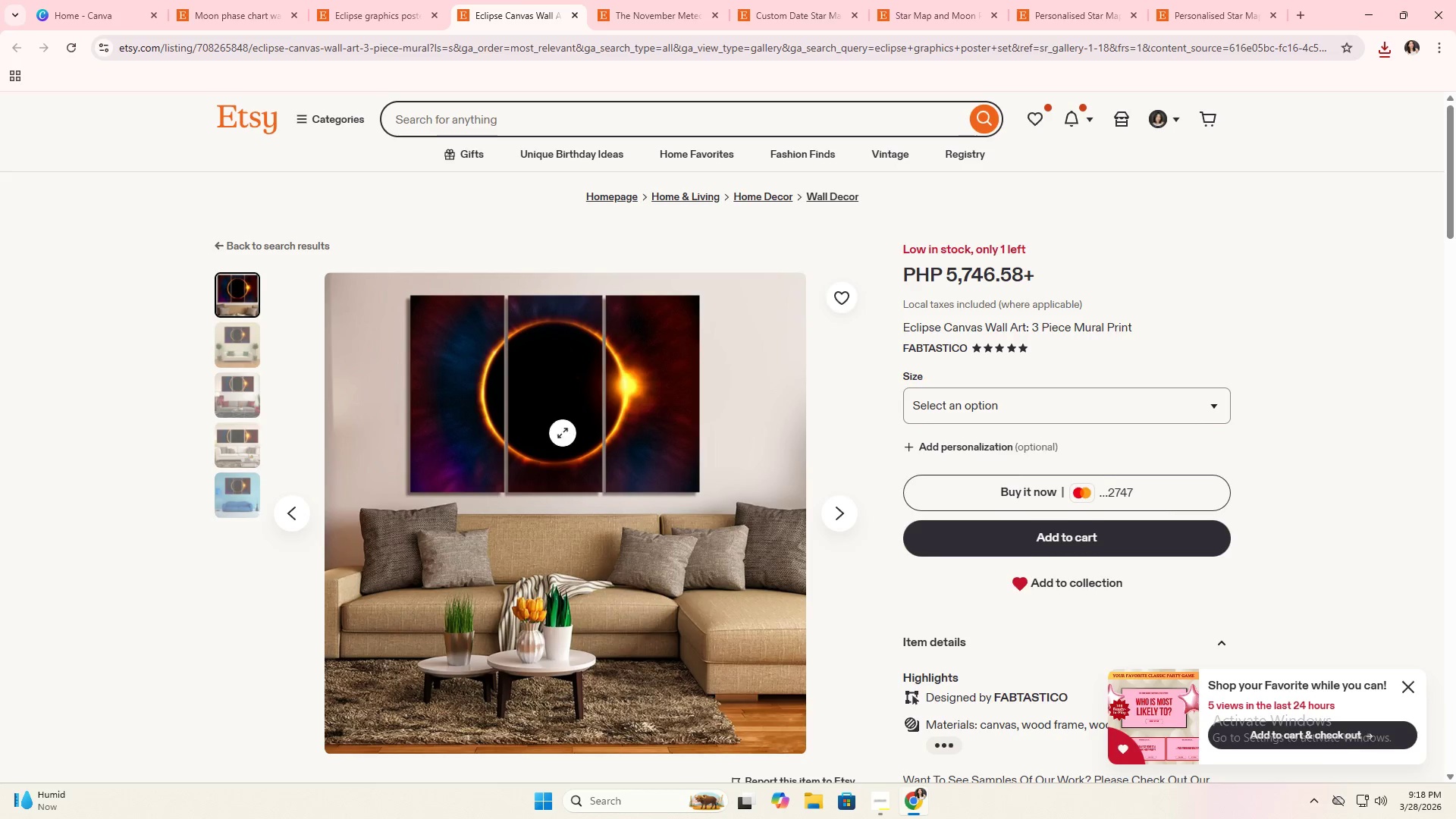 
scroll: coordinate [498, 340], scroll_direction: up, amount: 4.0
 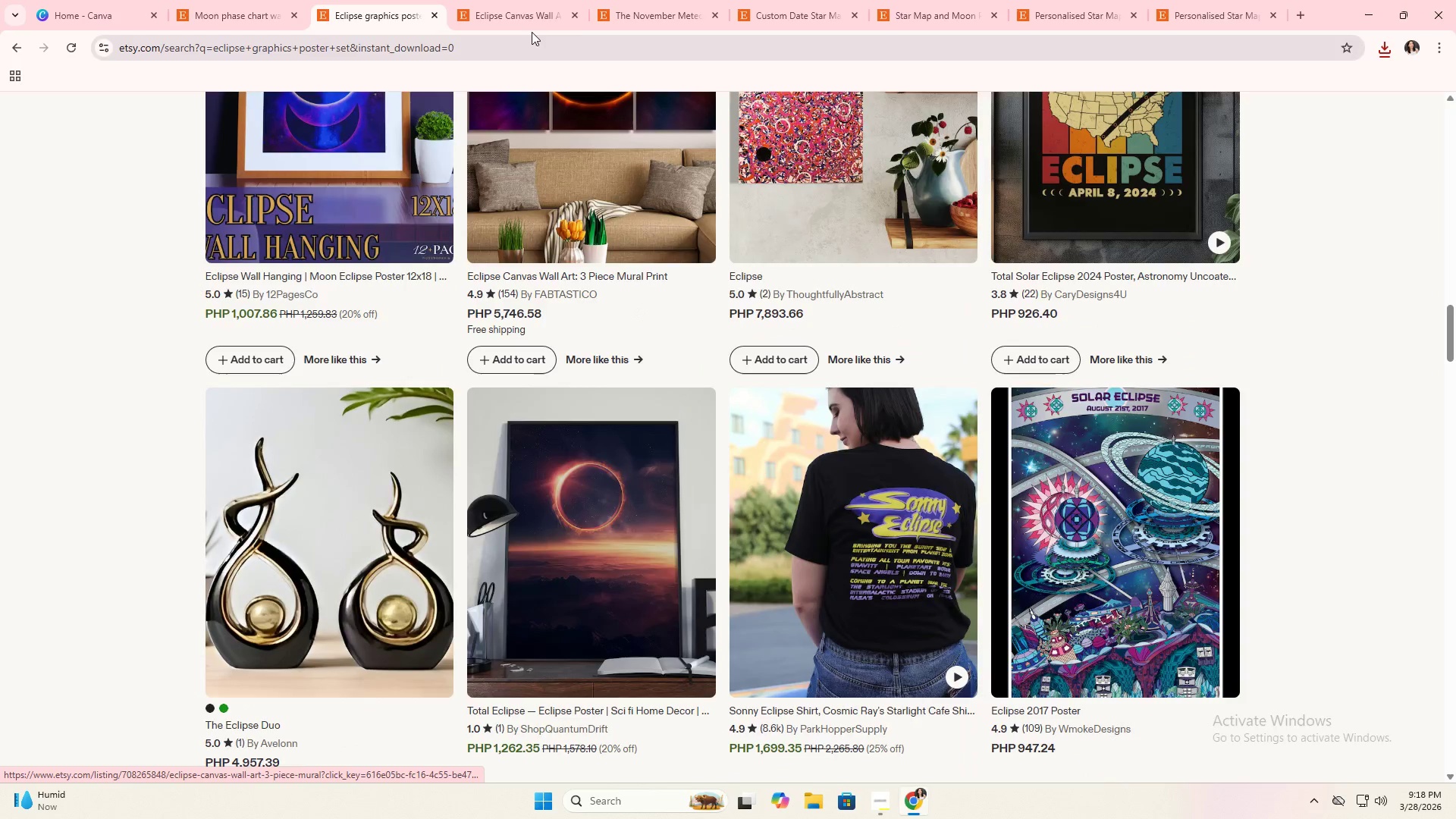 
scroll: coordinate [564, 460], scroll_direction: down, amount: 20.0
 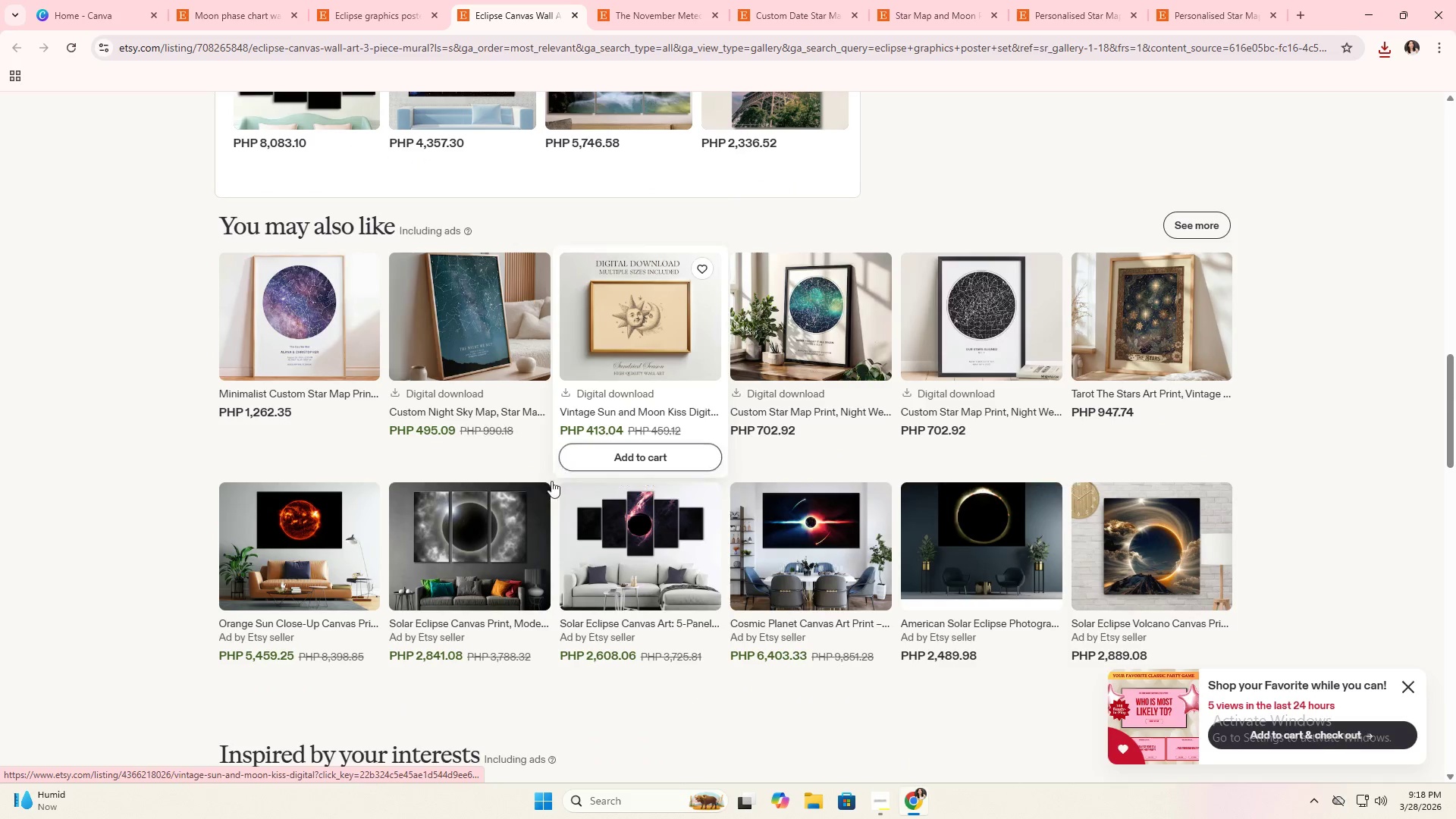 
mouse_move([410, 573])
 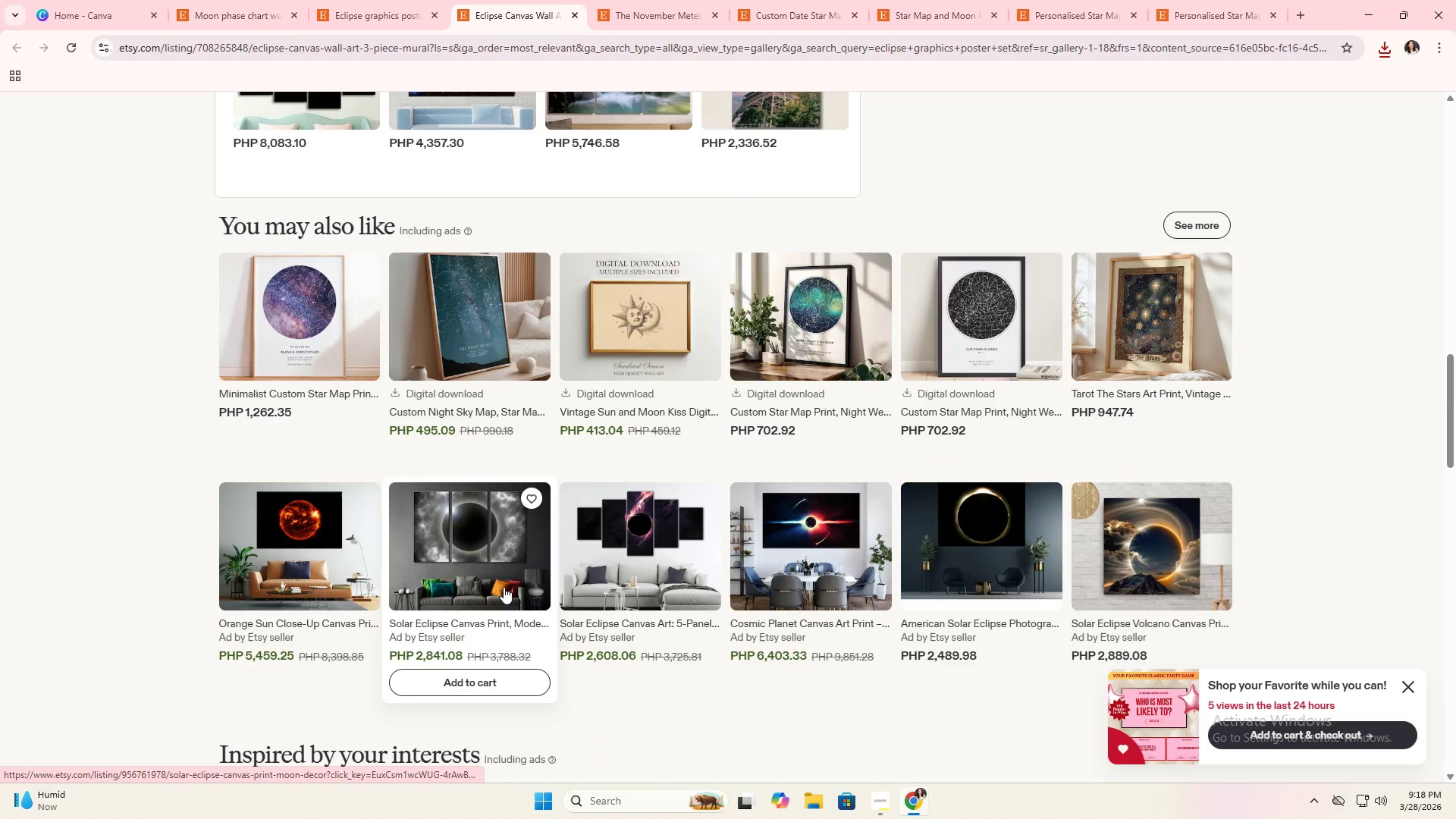 
left_click([504, 586])
 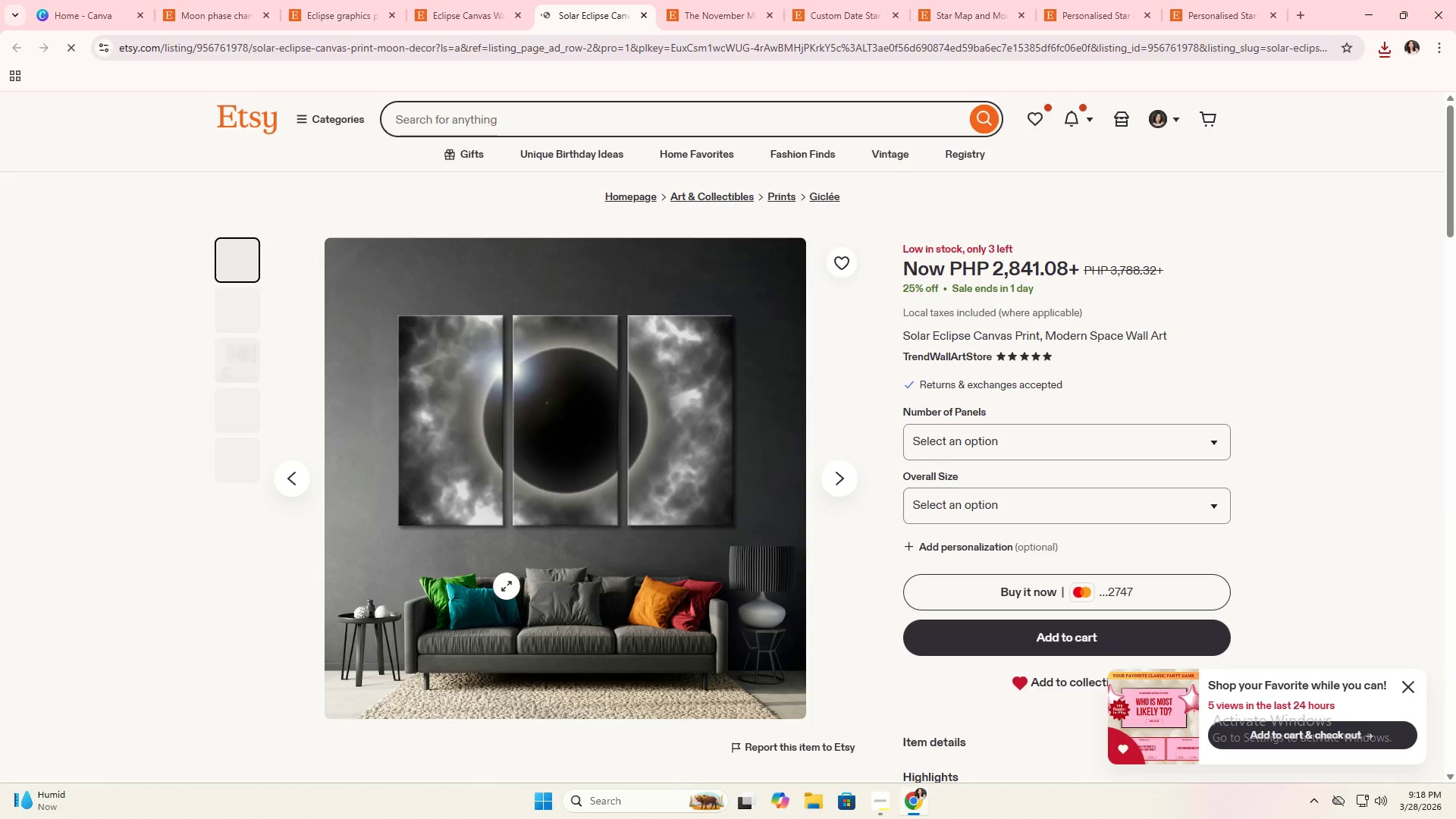 
wait(9.19)
 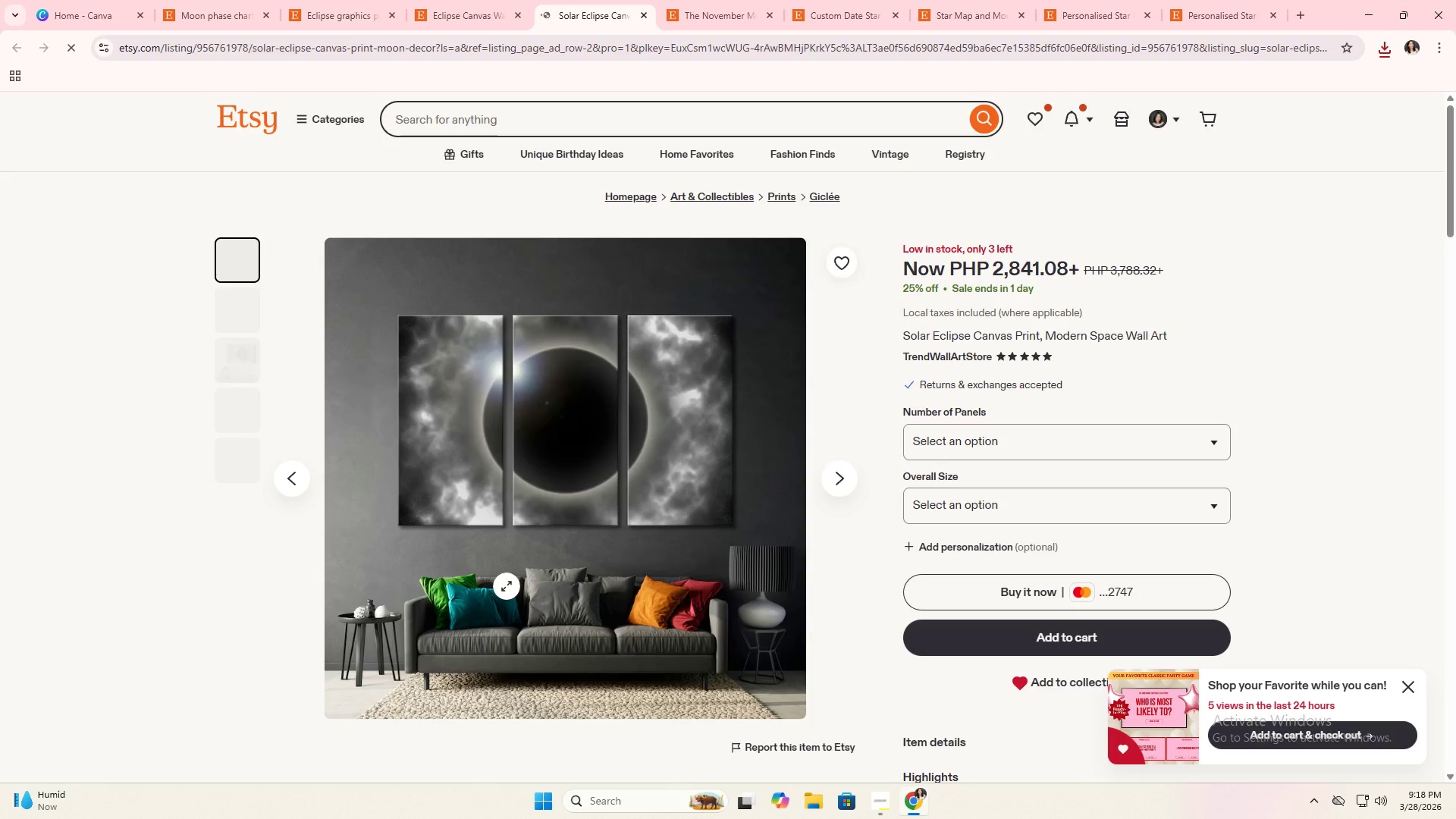 
left_click([241, 412])
 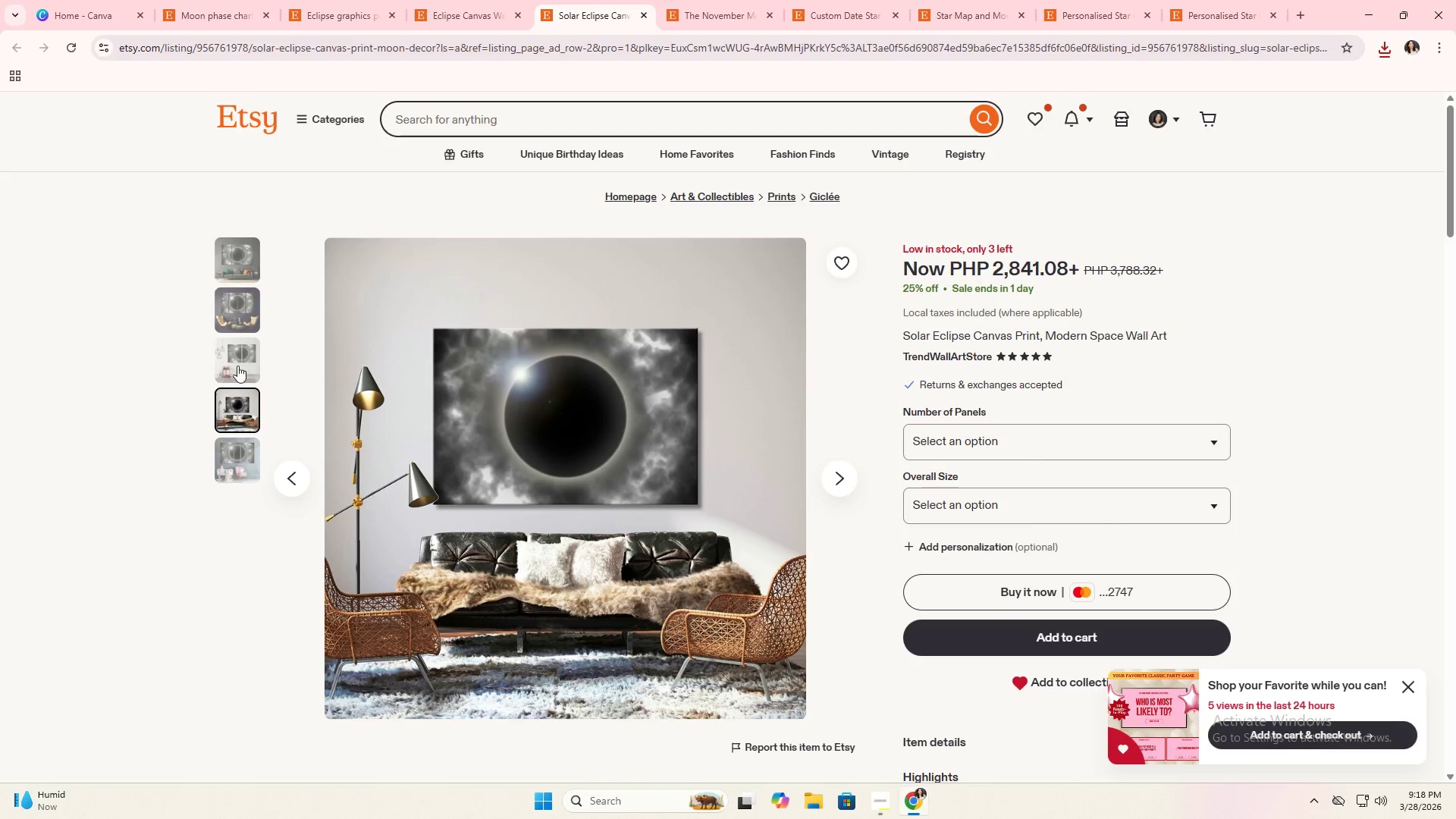 
left_click([253, 445])
 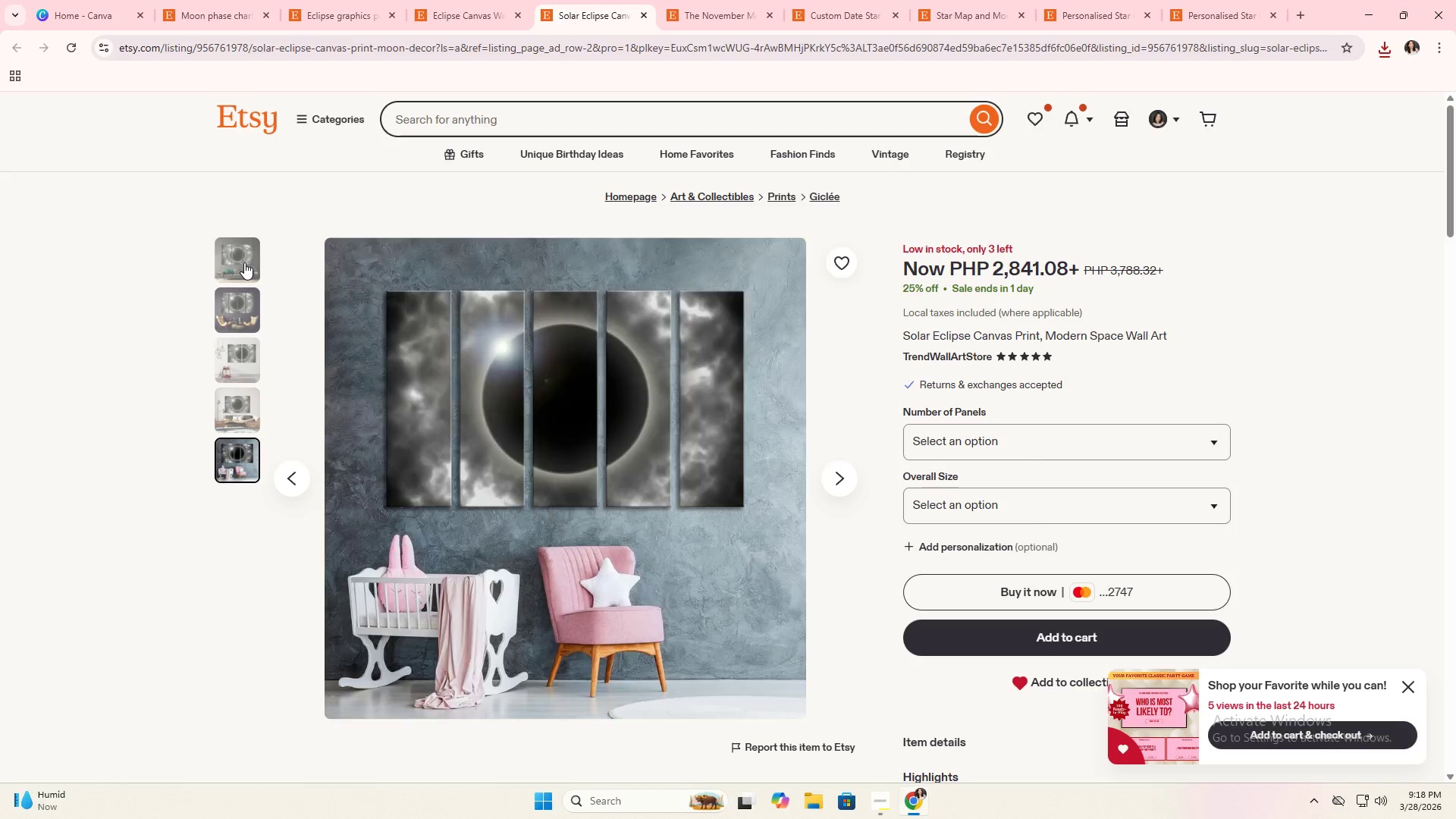 
left_click([244, 262])
 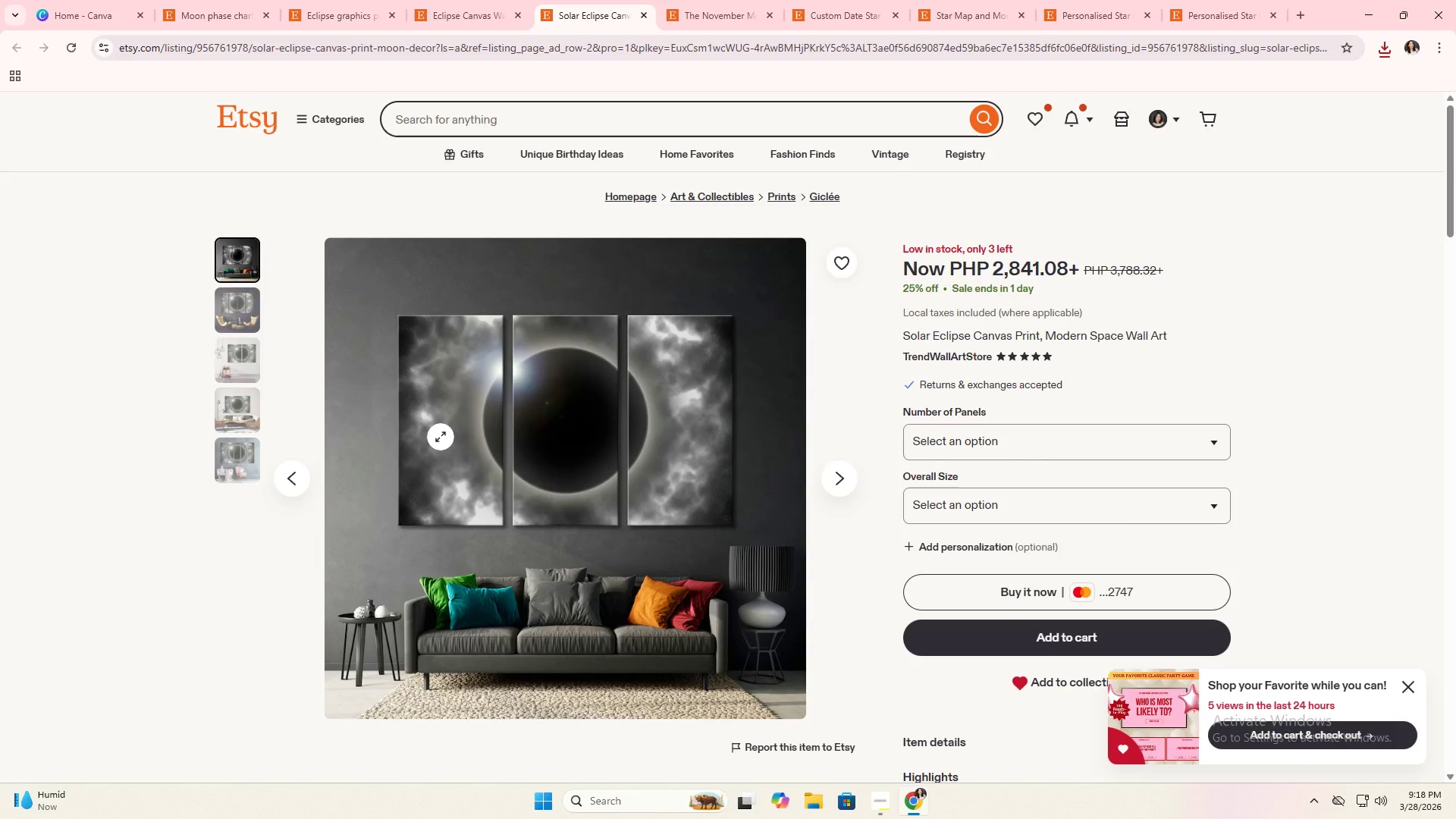 
right_click([441, 437])
 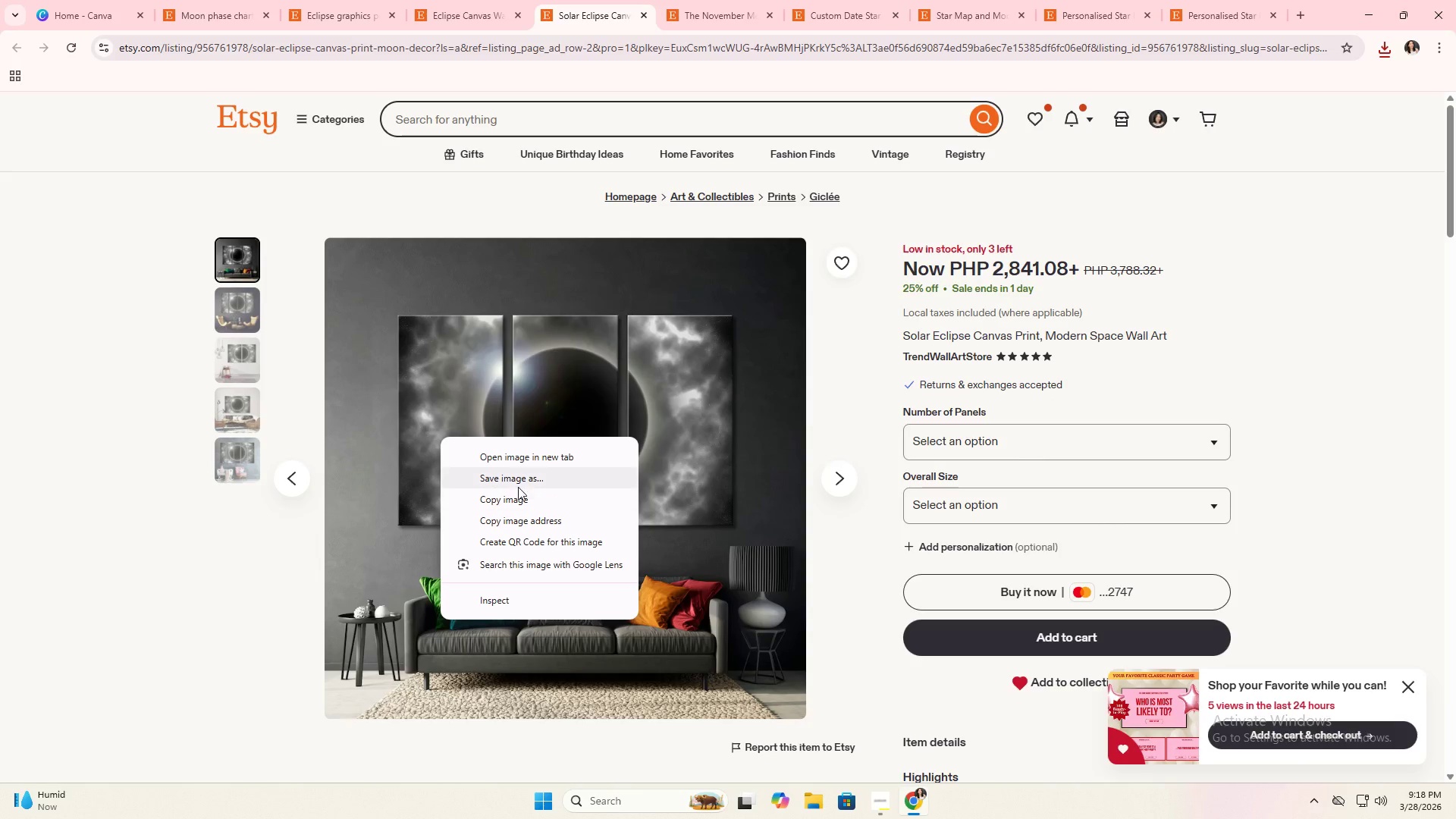 
left_click([520, 484])
 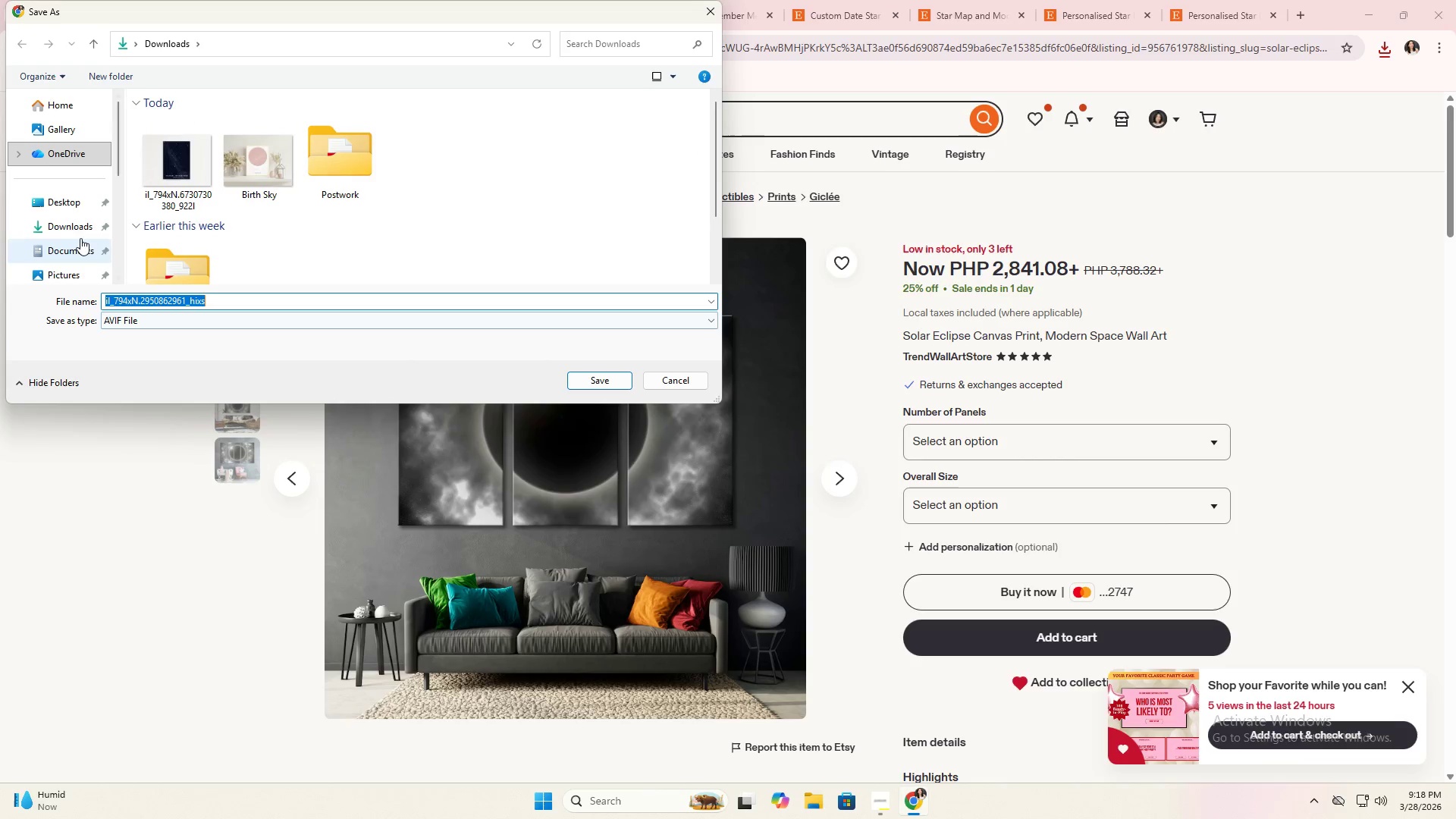 
double_click([67, 232])
 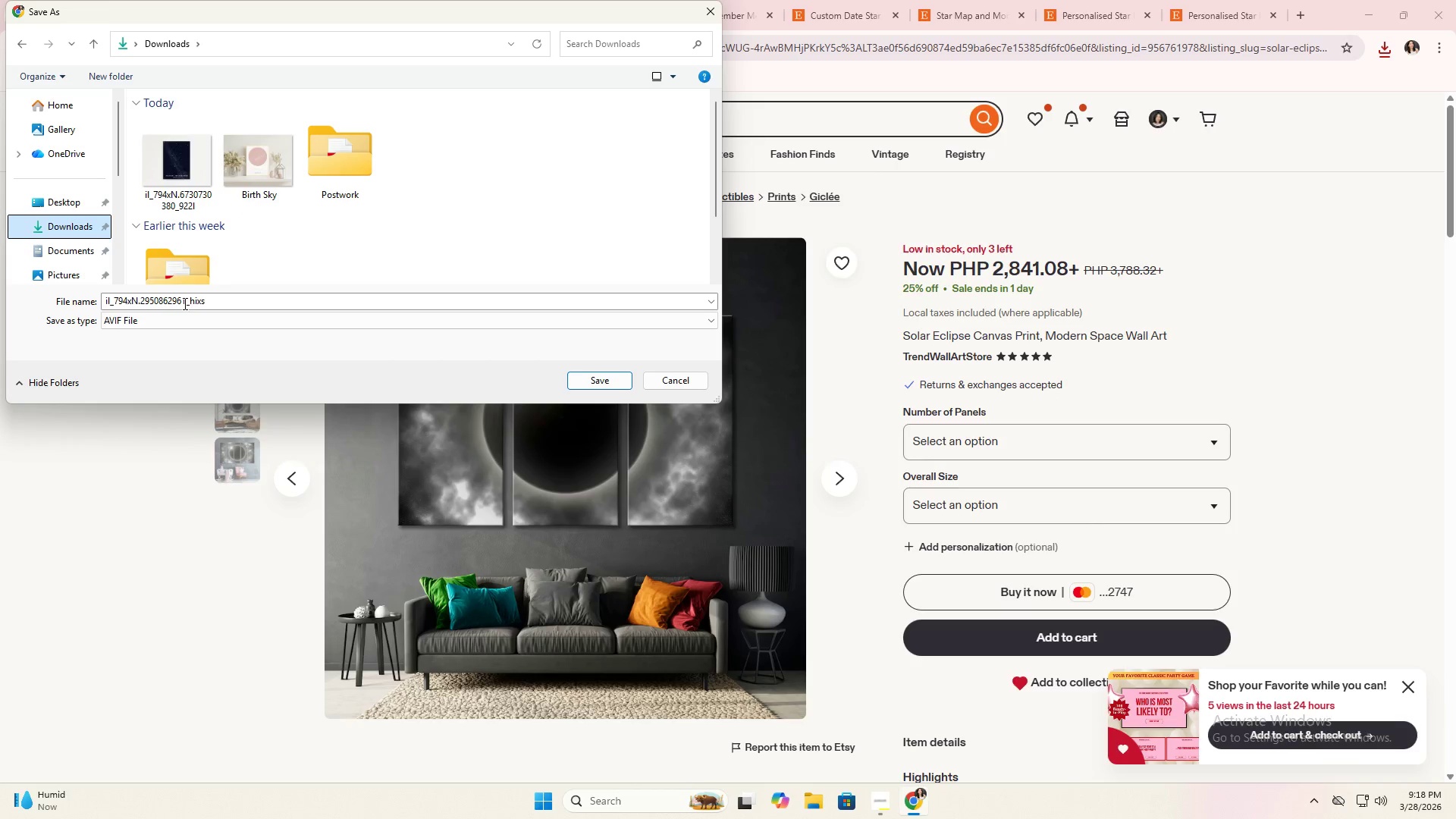 
triple_click([182, 303])
 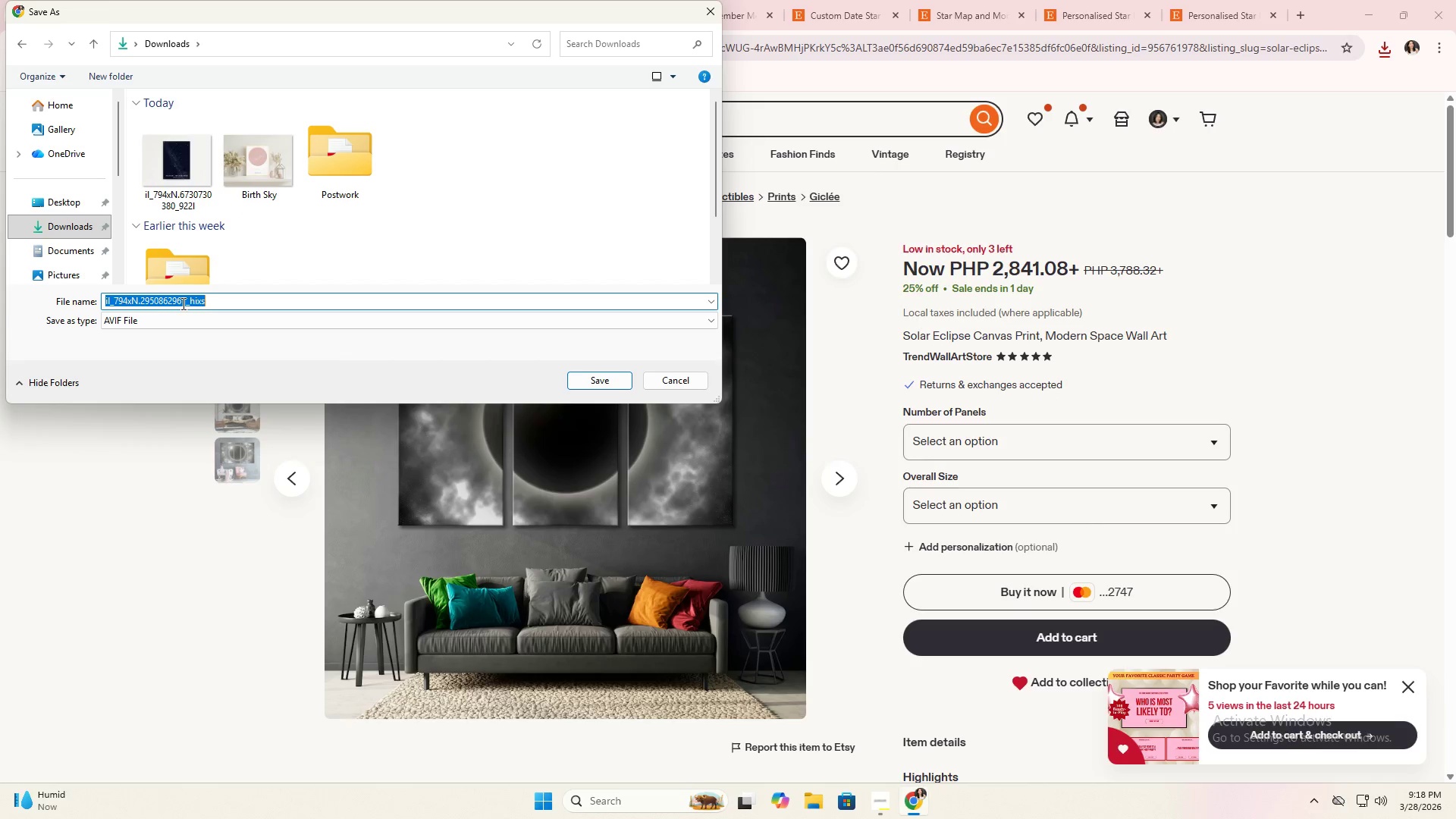 
type(Eclipse 2)
 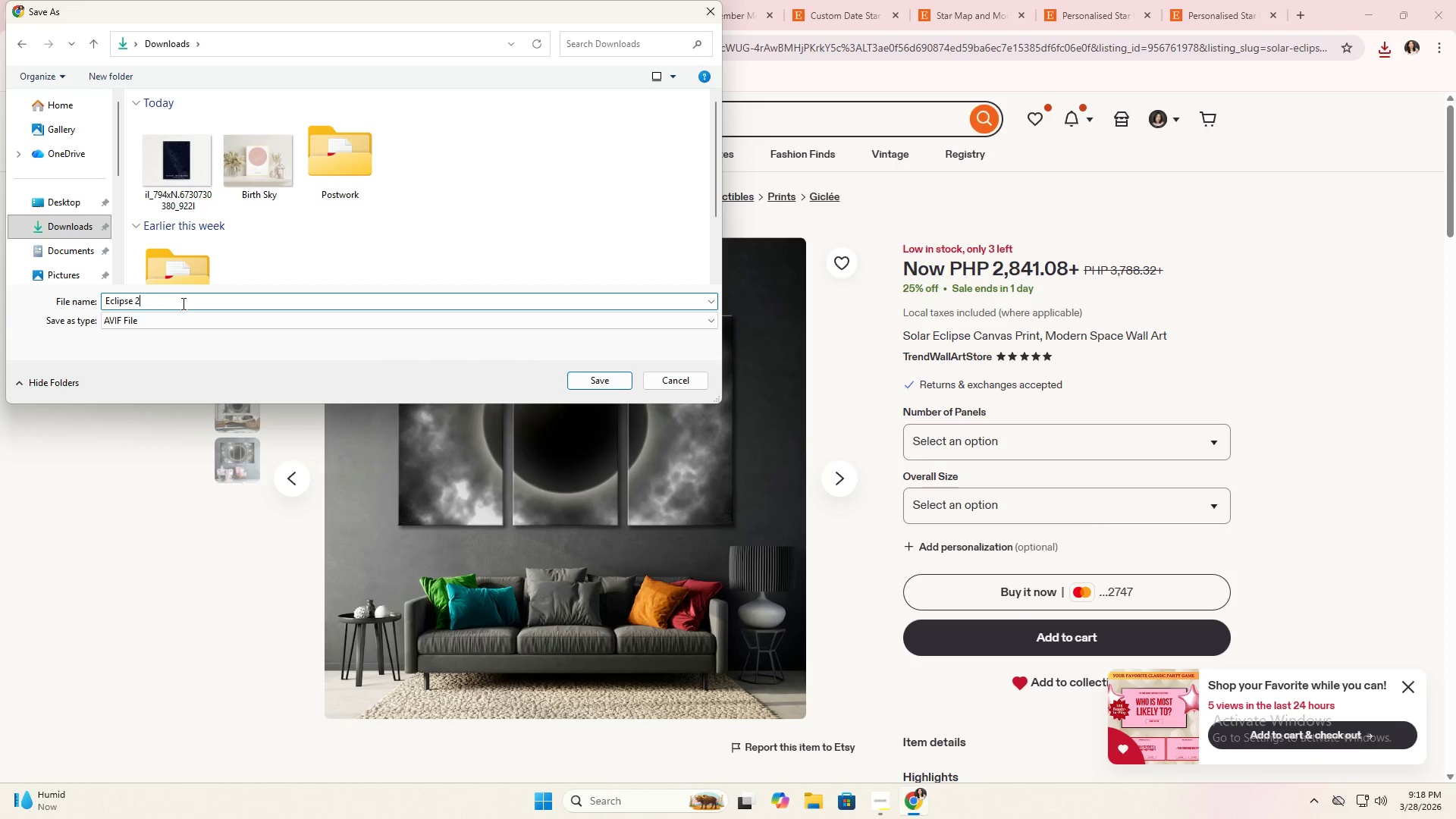 
key(Enter)
 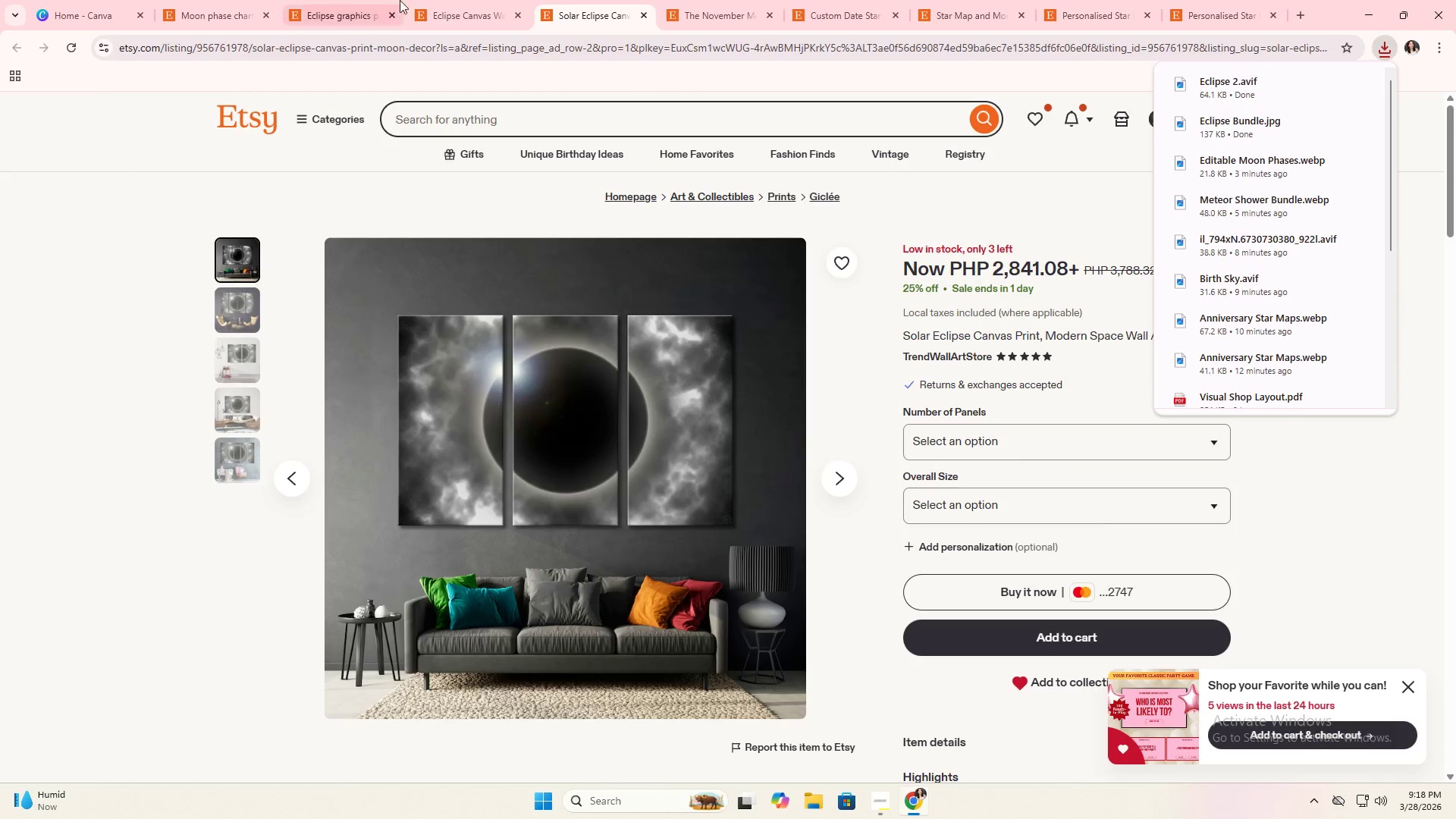 
left_click([447, 0])
 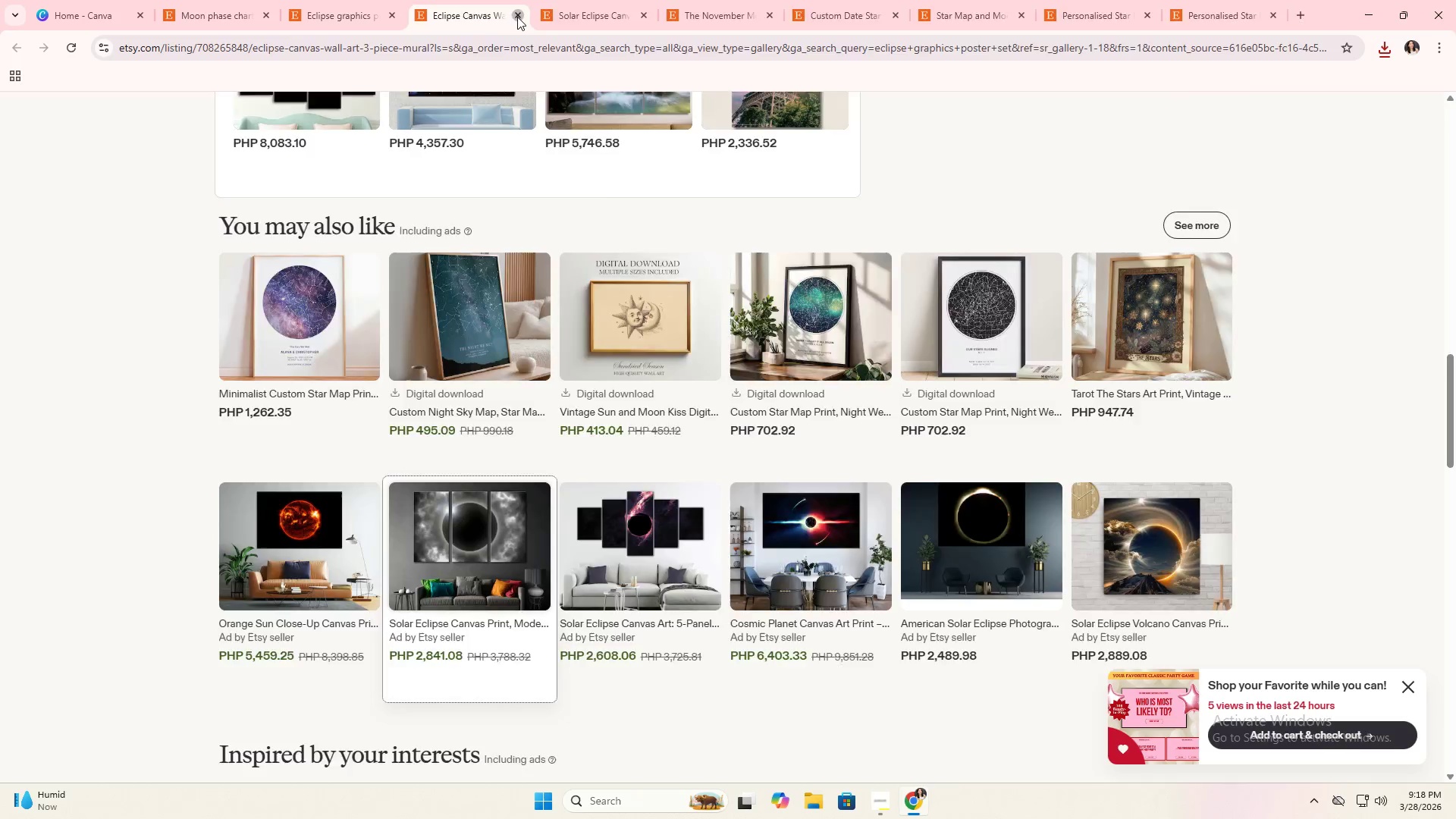 
double_click([517, 17])
 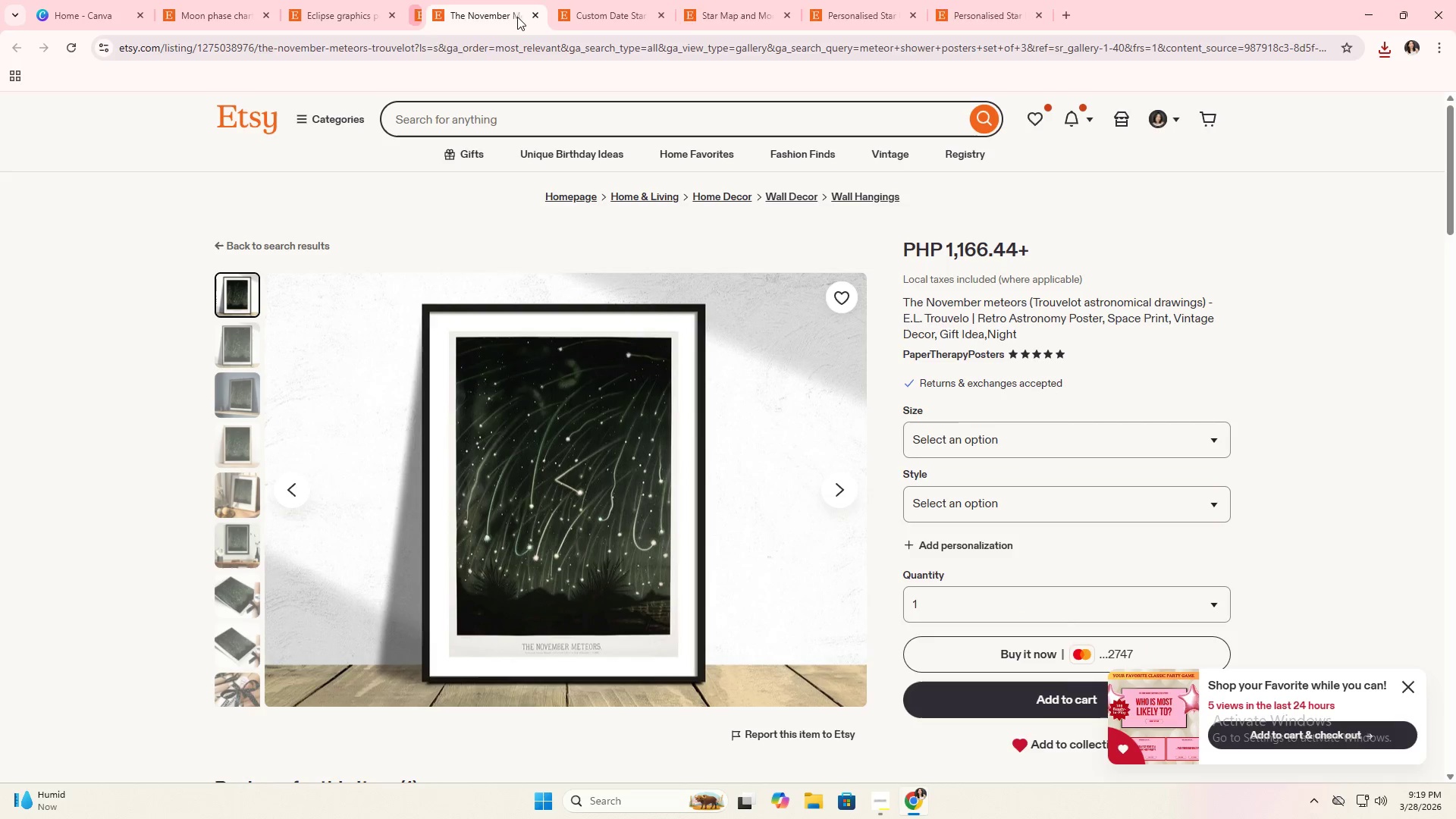 
triple_click([517, 17])
 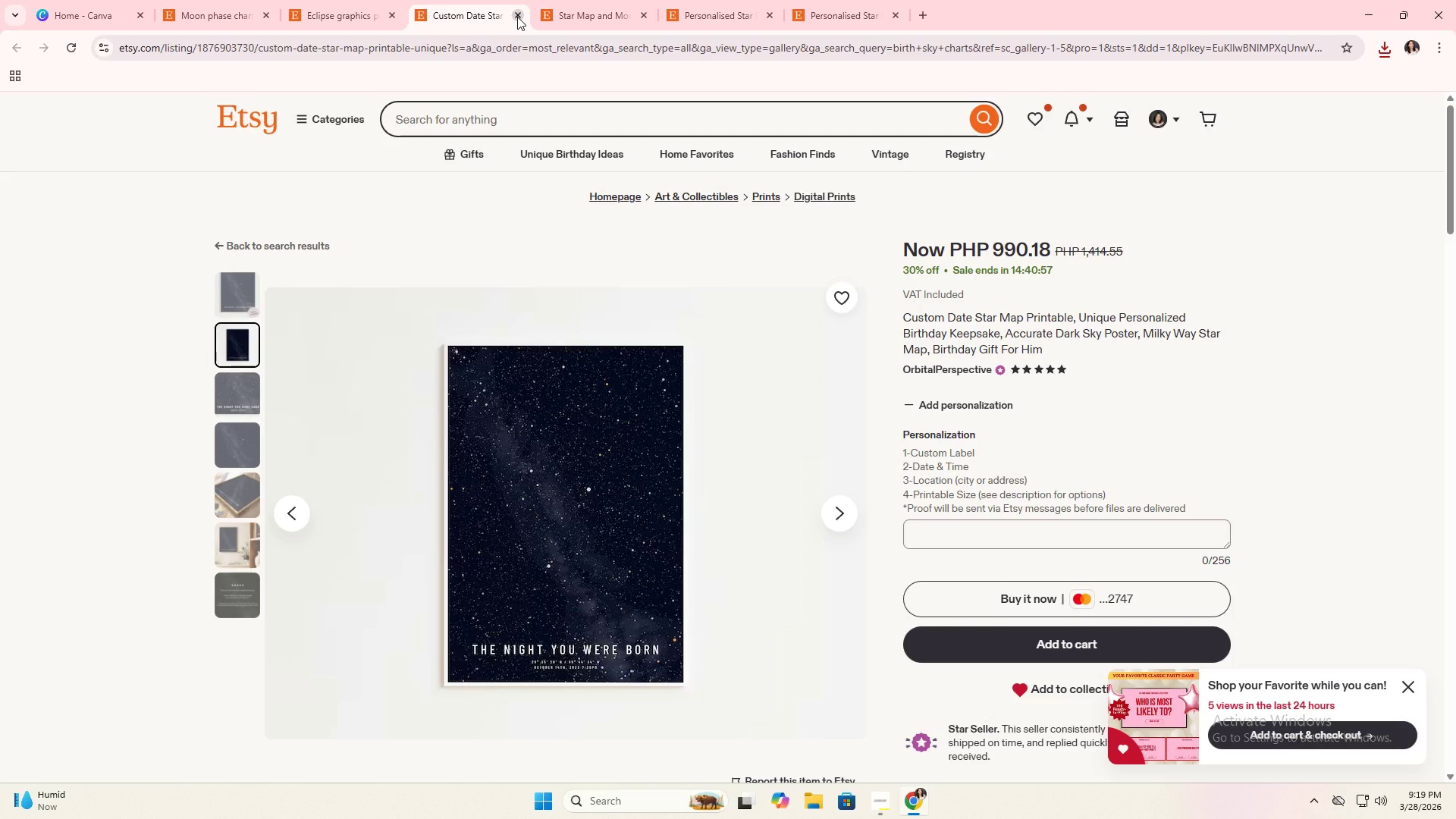 
left_click([517, 17])
 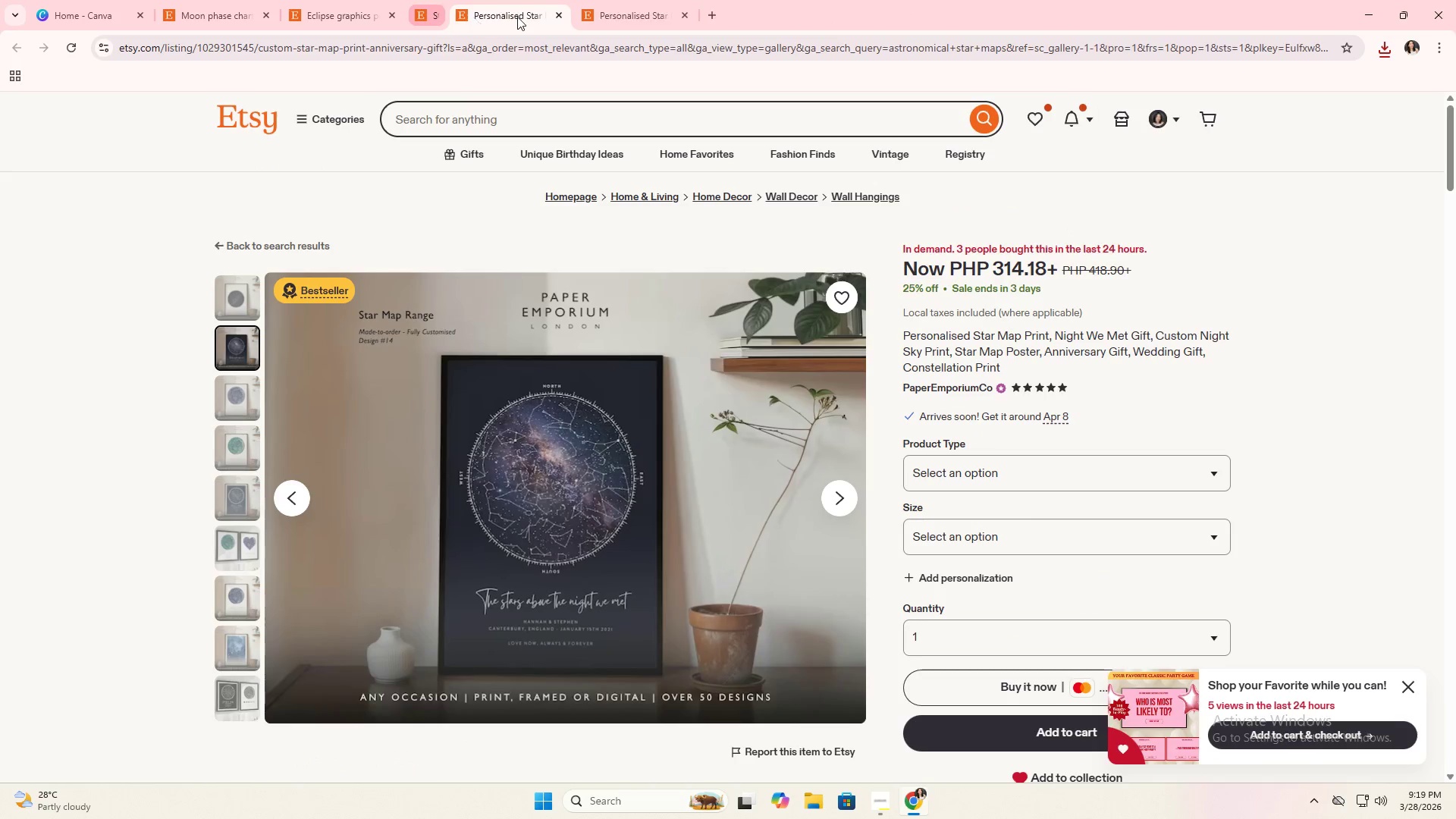 
double_click([517, 17])
 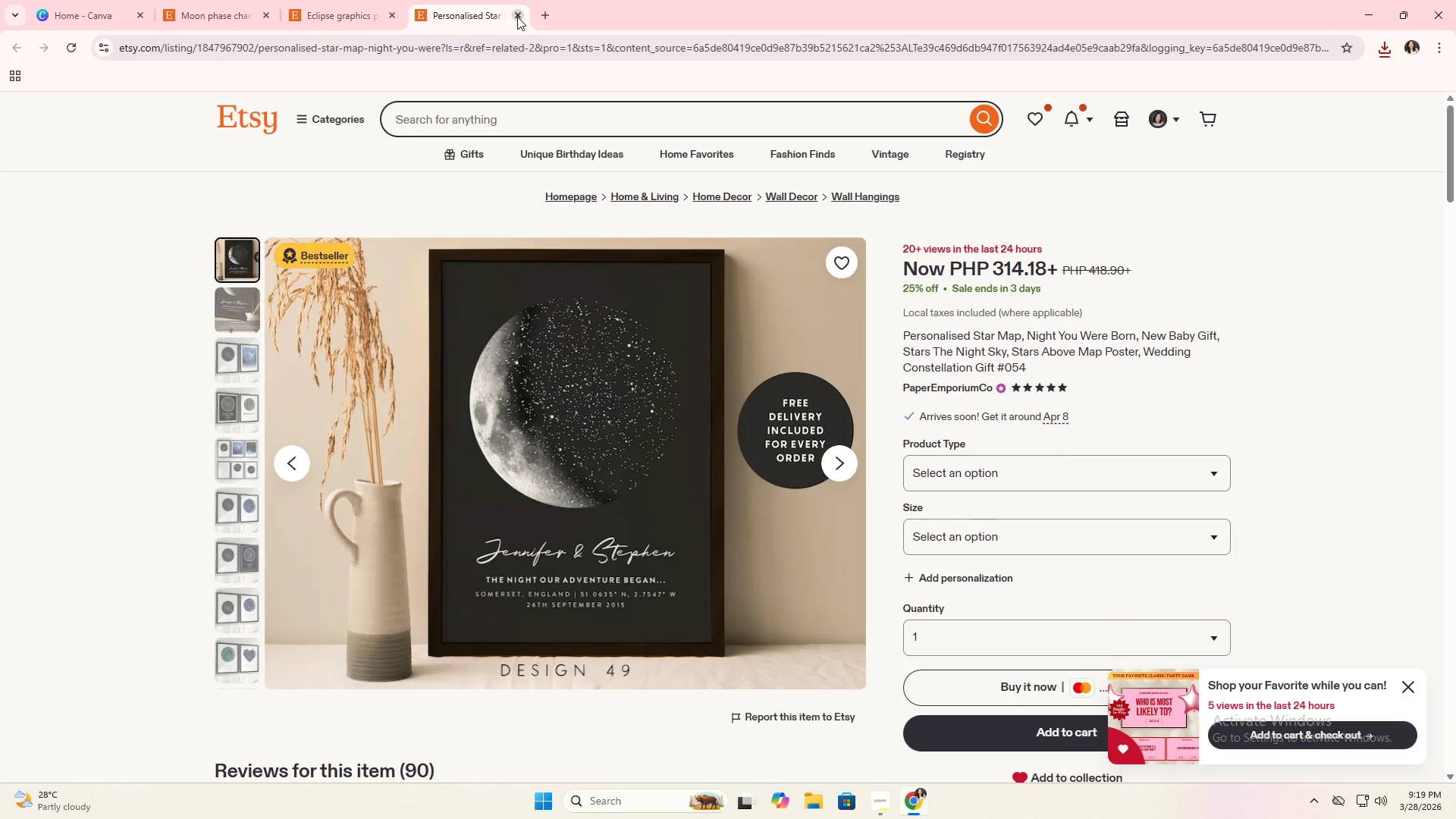 
left_click([517, 17])
 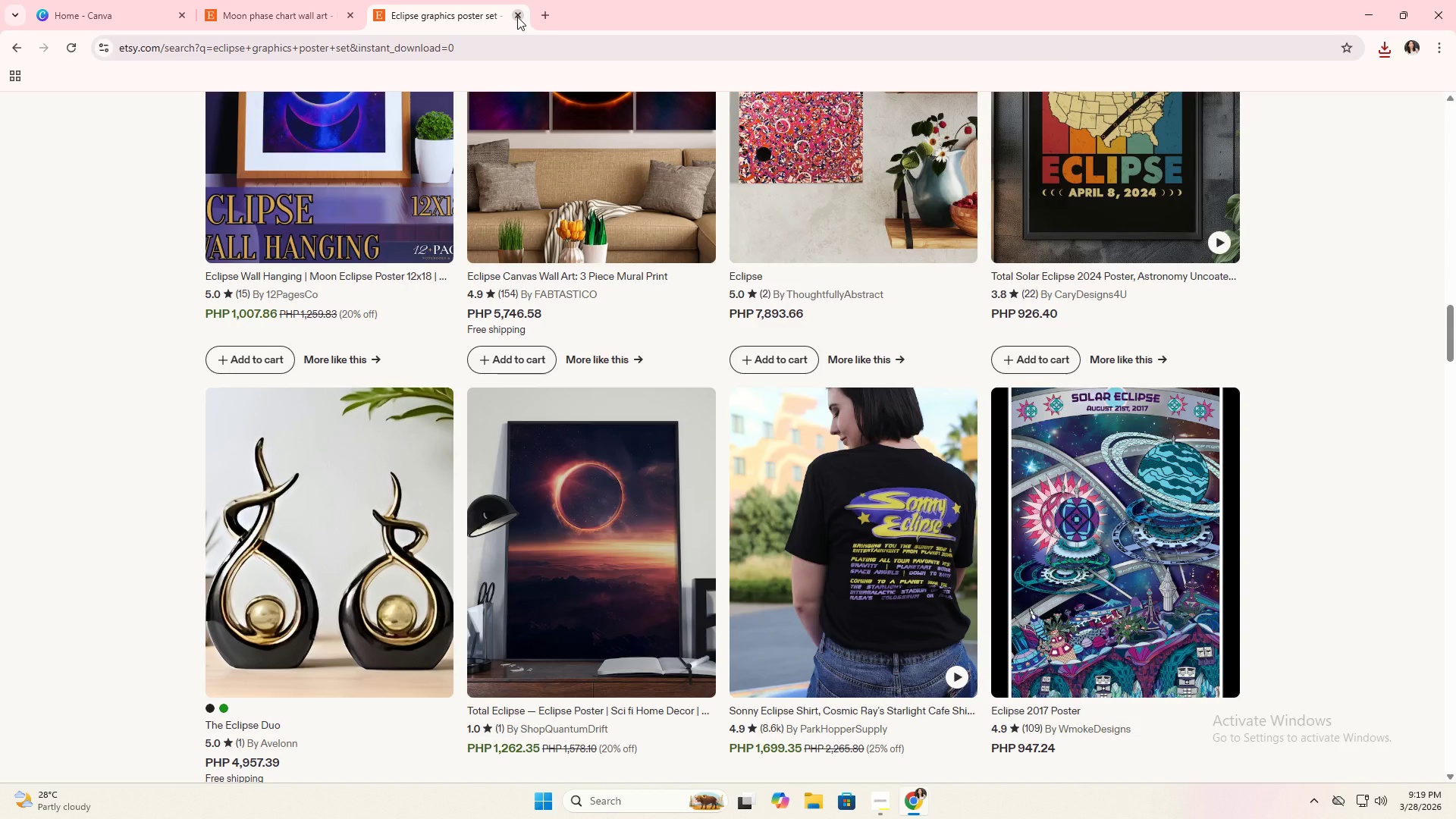 
left_click([517, 17])
 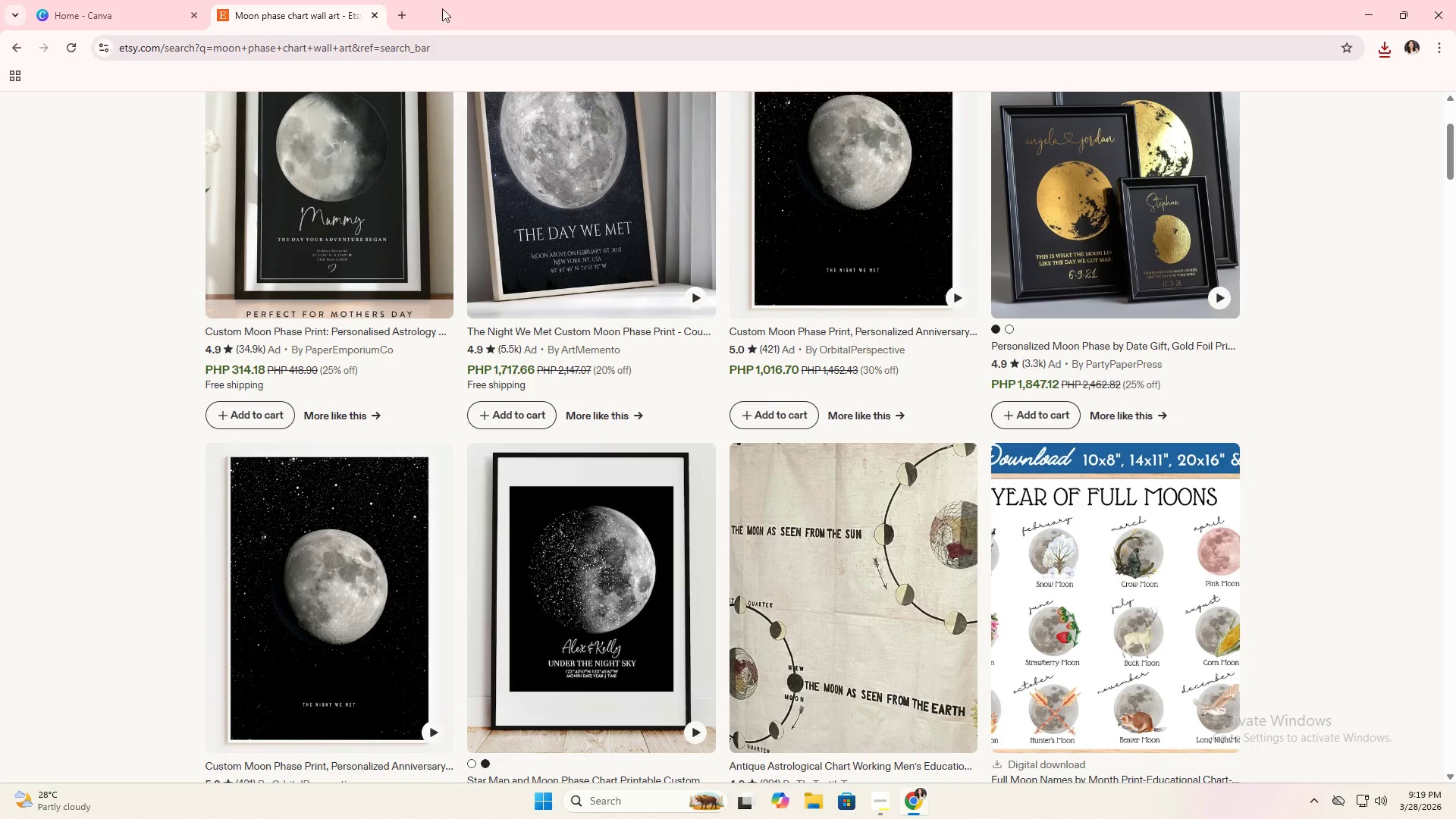 
left_click([407, 14])
 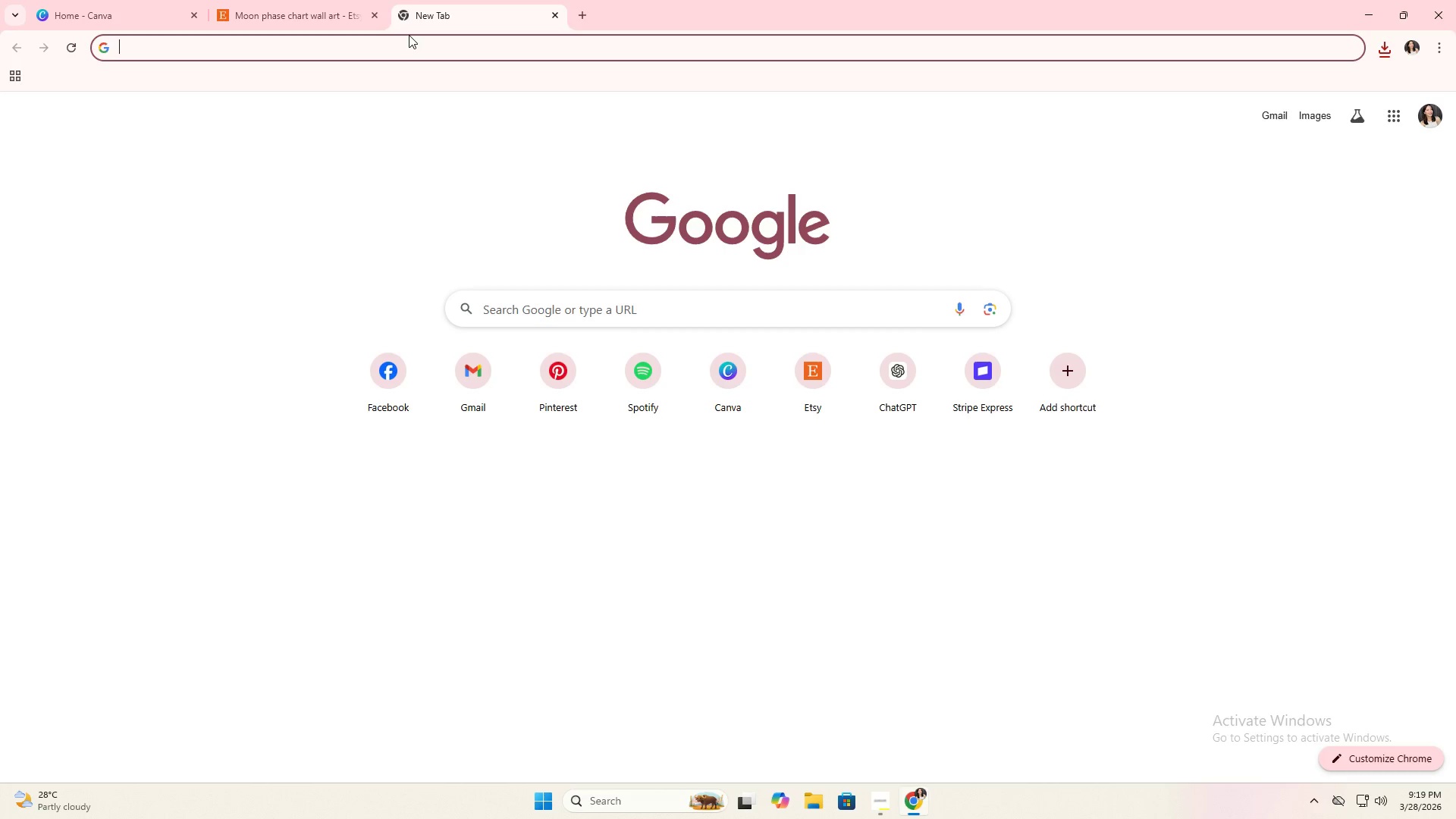 
type(Anniversary Star Mao 3 posters)
 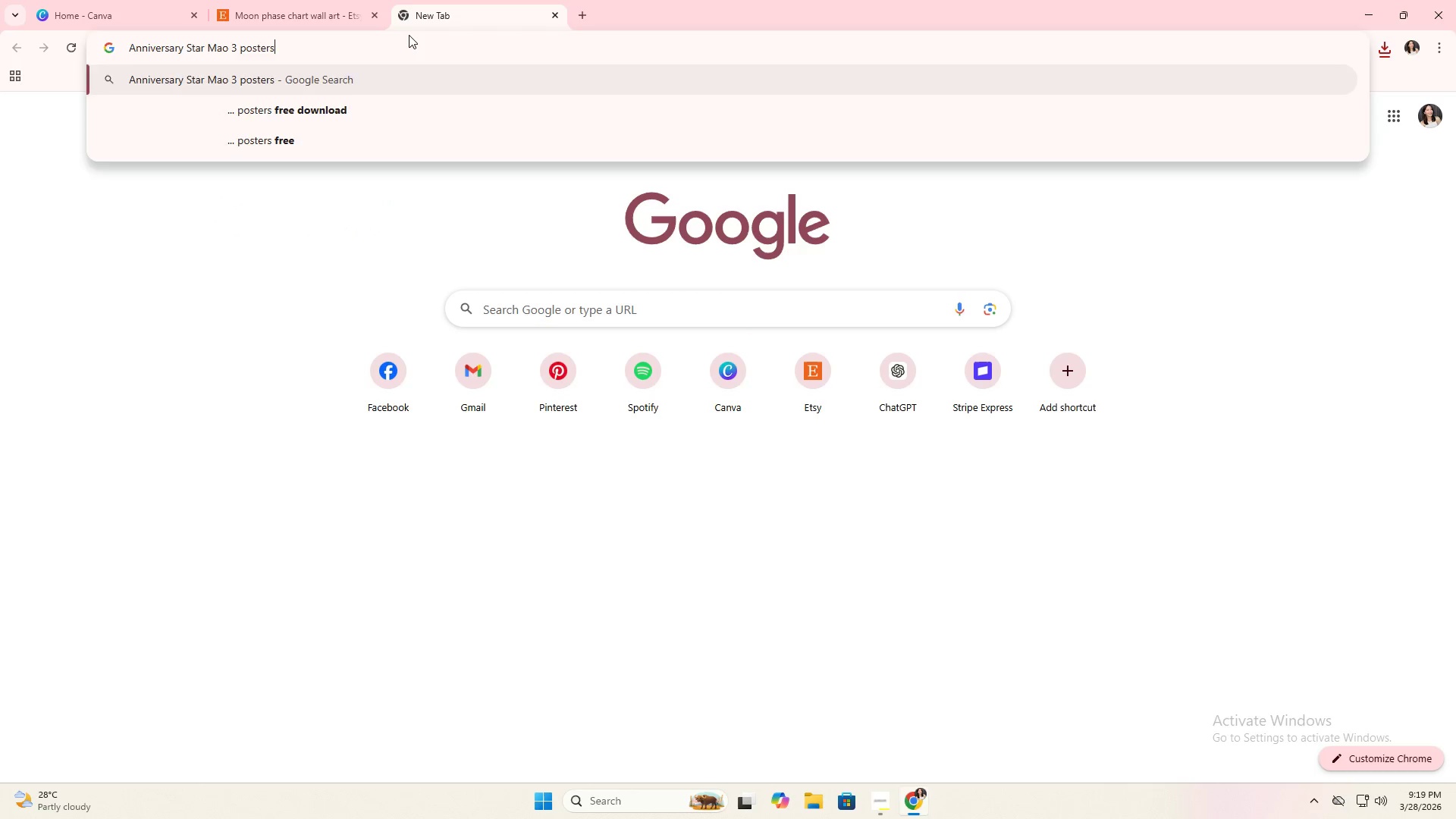 
key(Enter)
 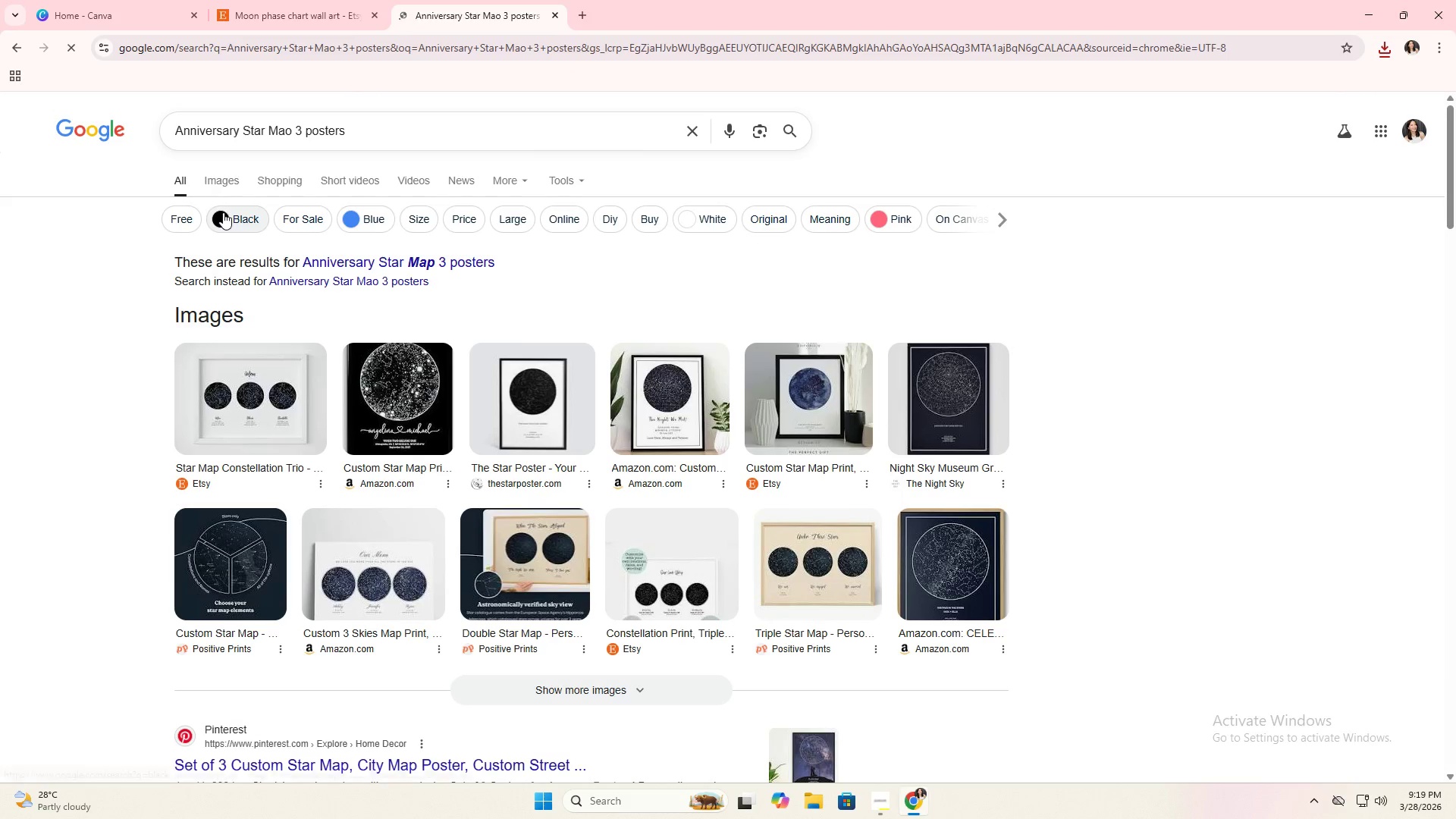 
left_click([224, 189])
 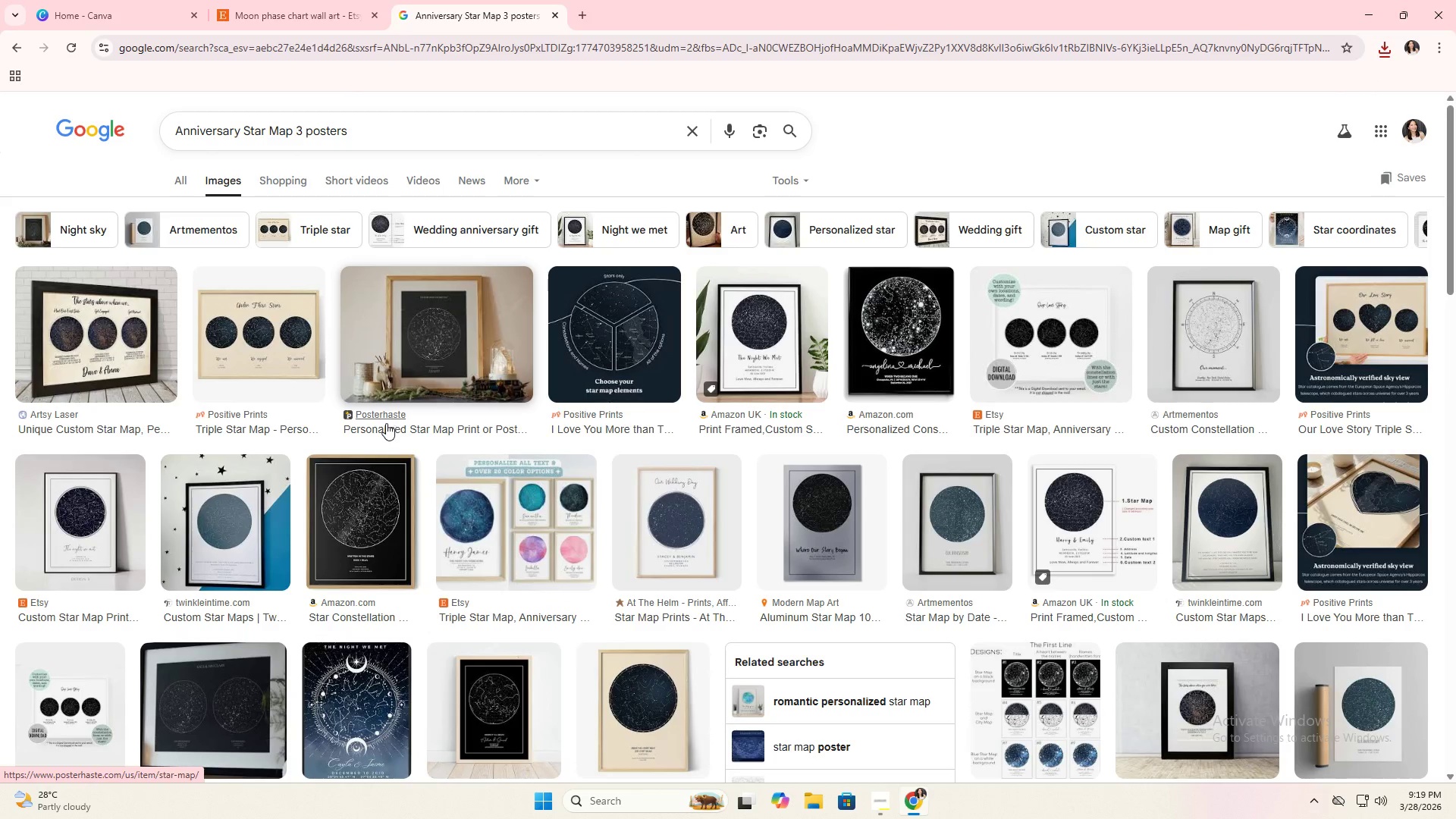 
scroll: coordinate [385, 457], scroll_direction: down, amount: 11.0
 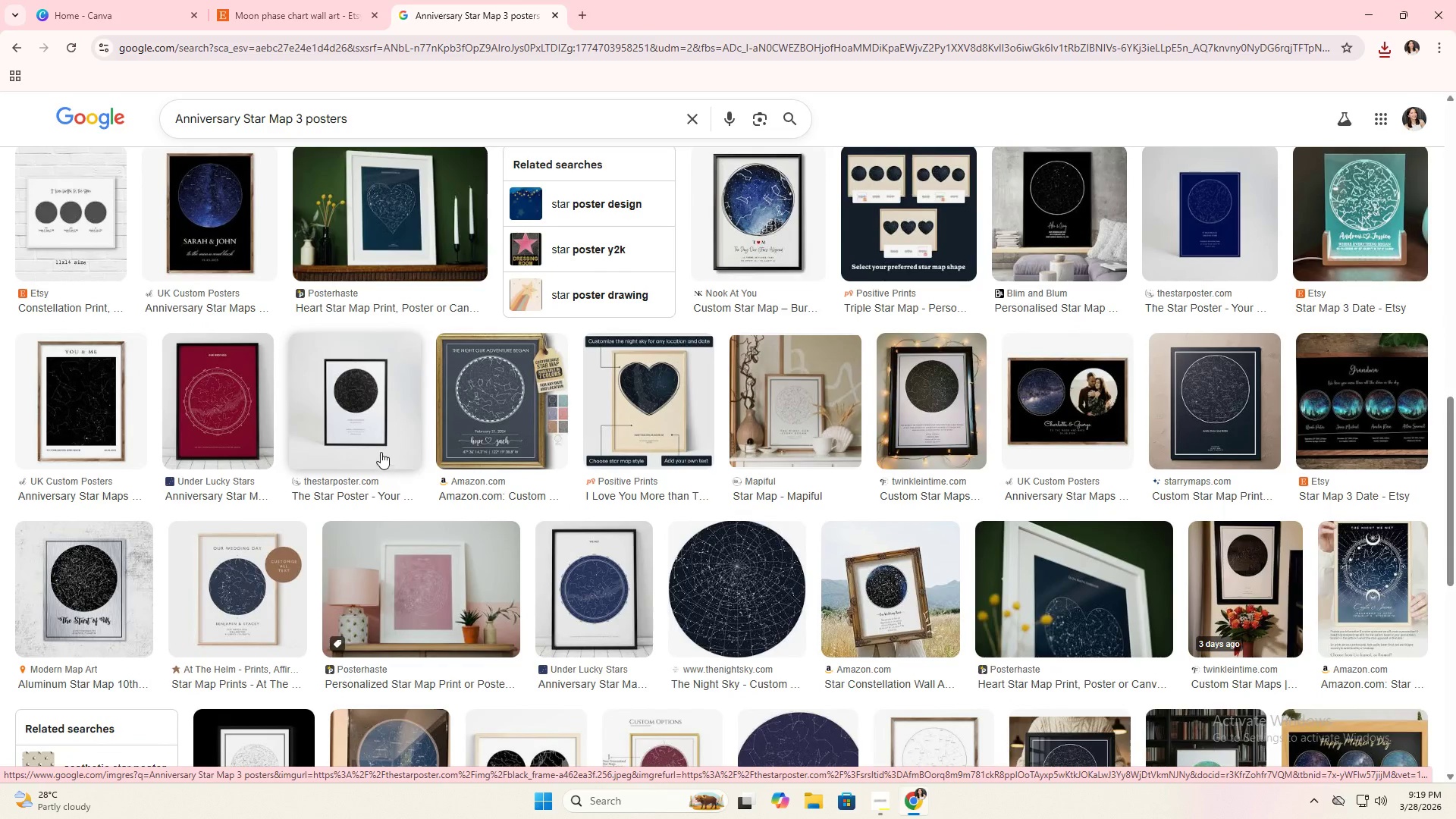 
left_click([379, 436])
 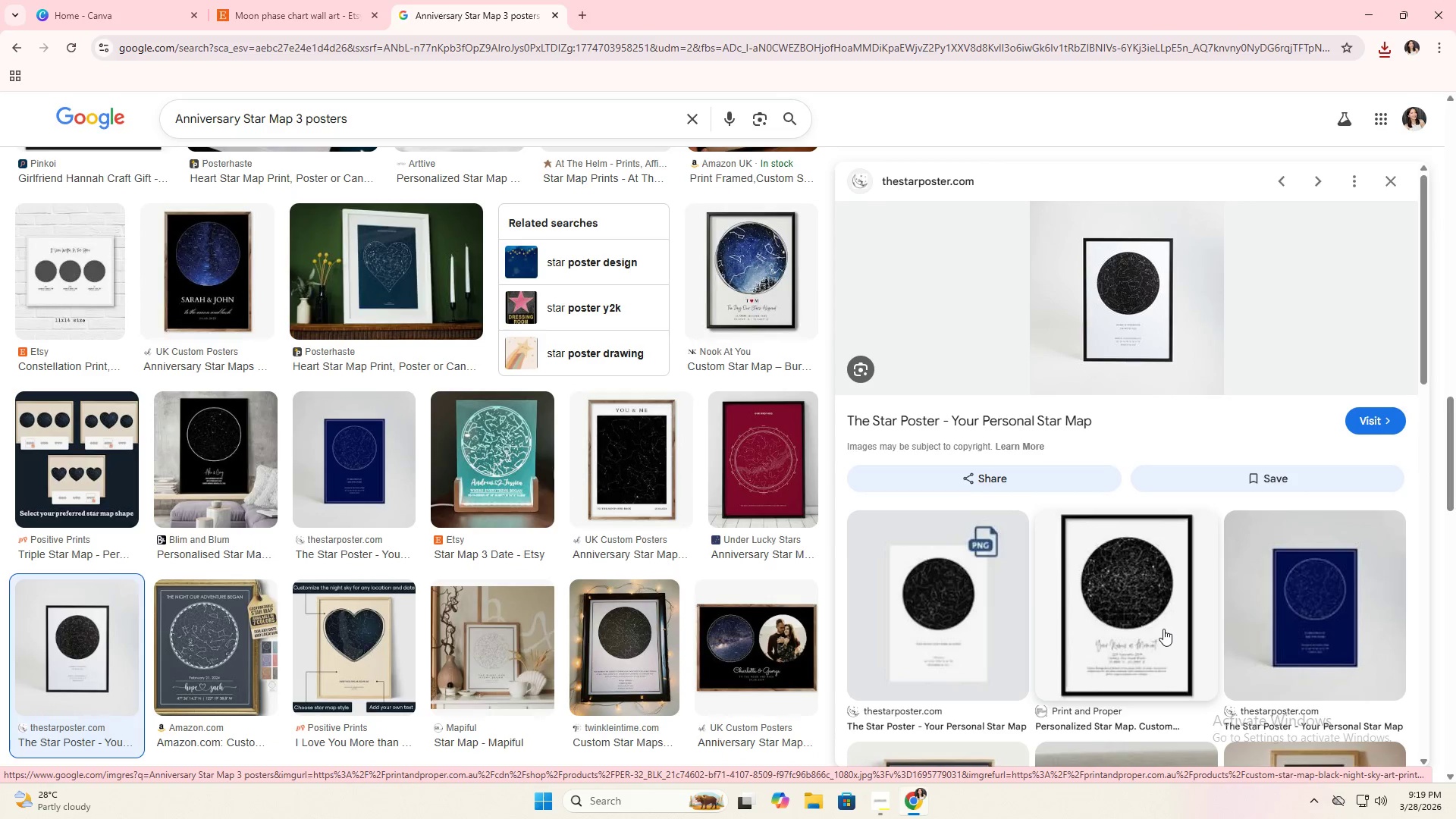 
left_click([1160, 599])
 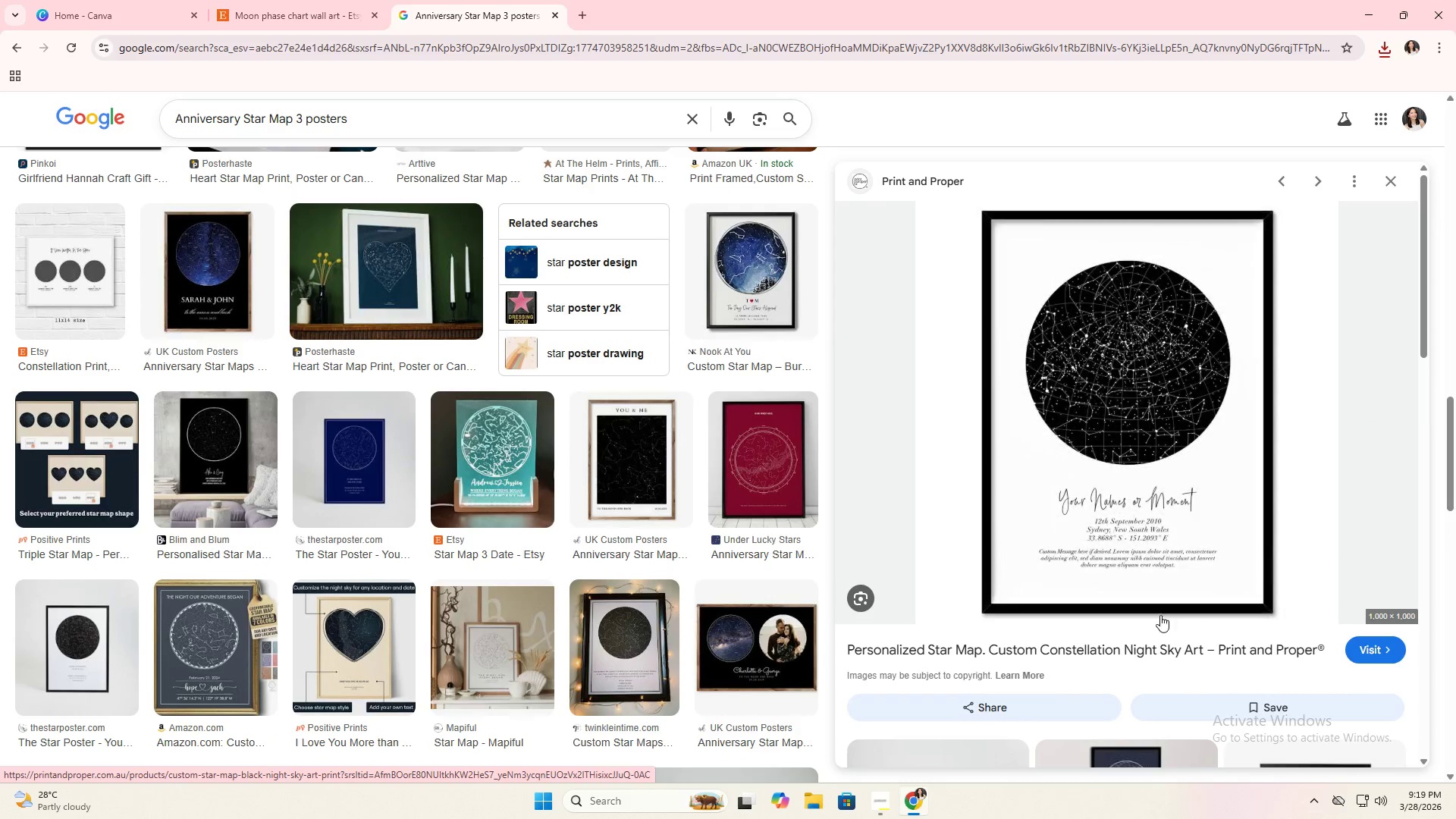 
scroll: coordinate [1153, 656], scroll_direction: down, amount: 6.0
 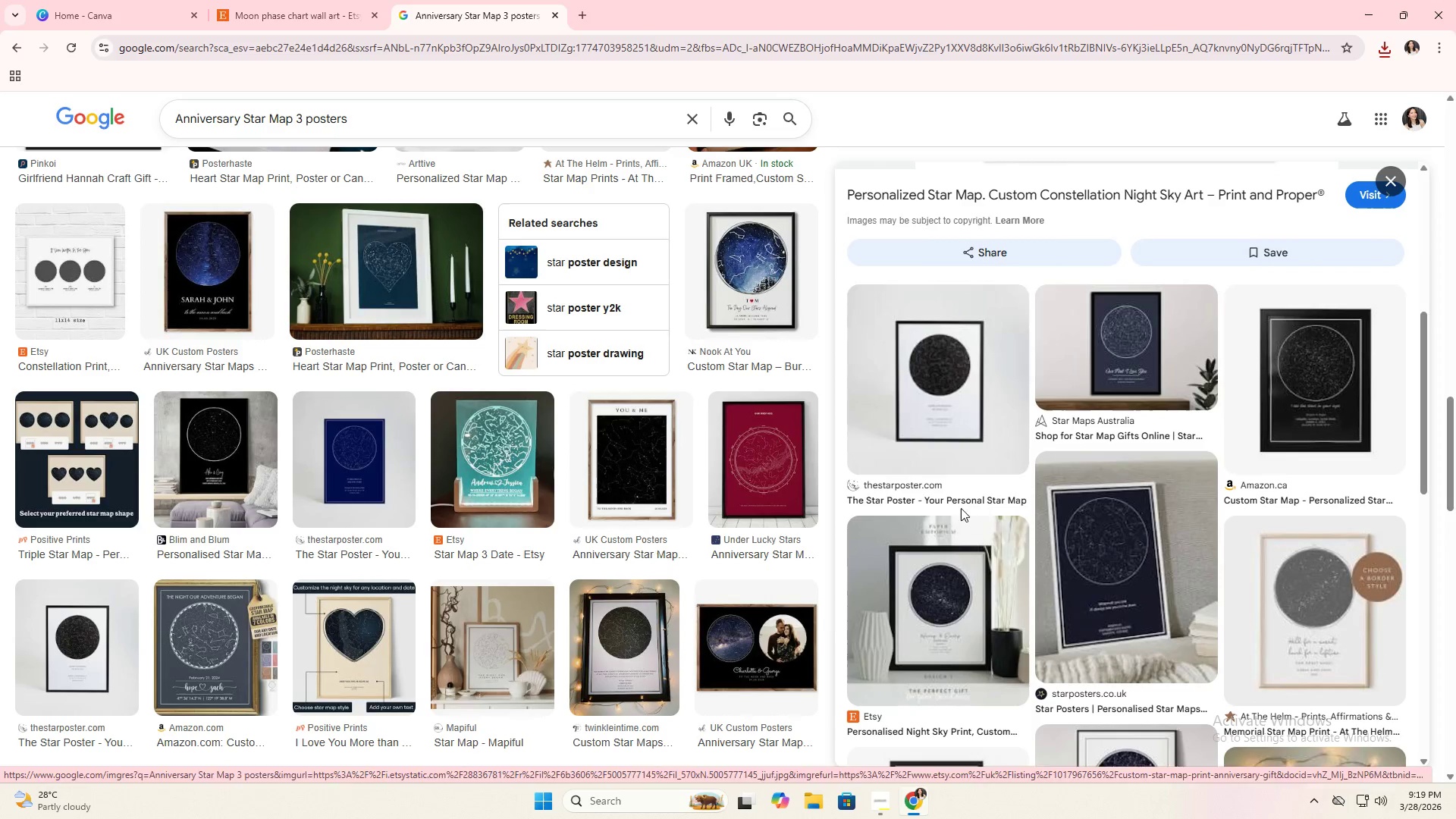 
left_click([958, 425])
 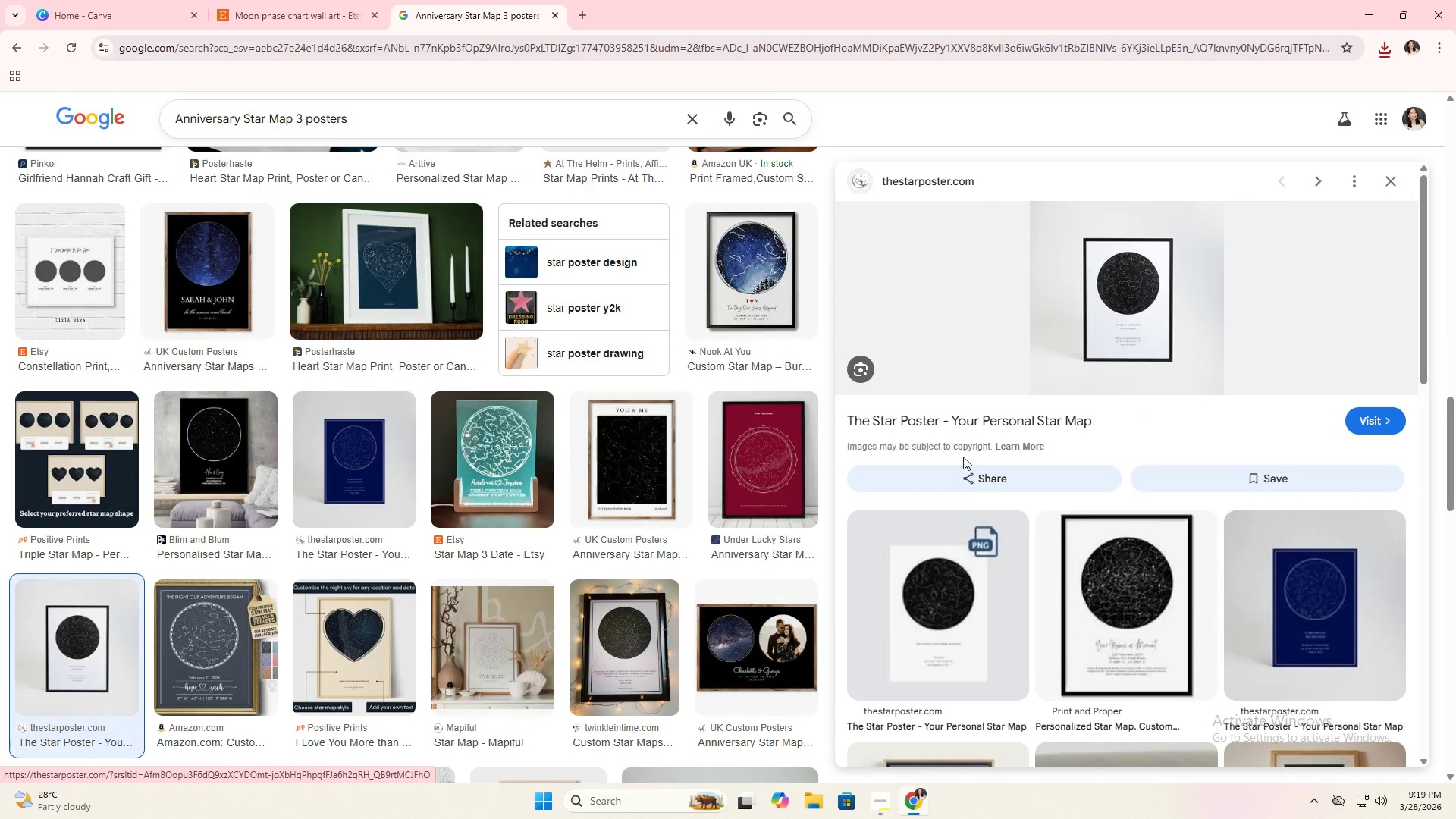 
scroll: coordinate [448, 621], scroll_direction: down, amount: 24.0
 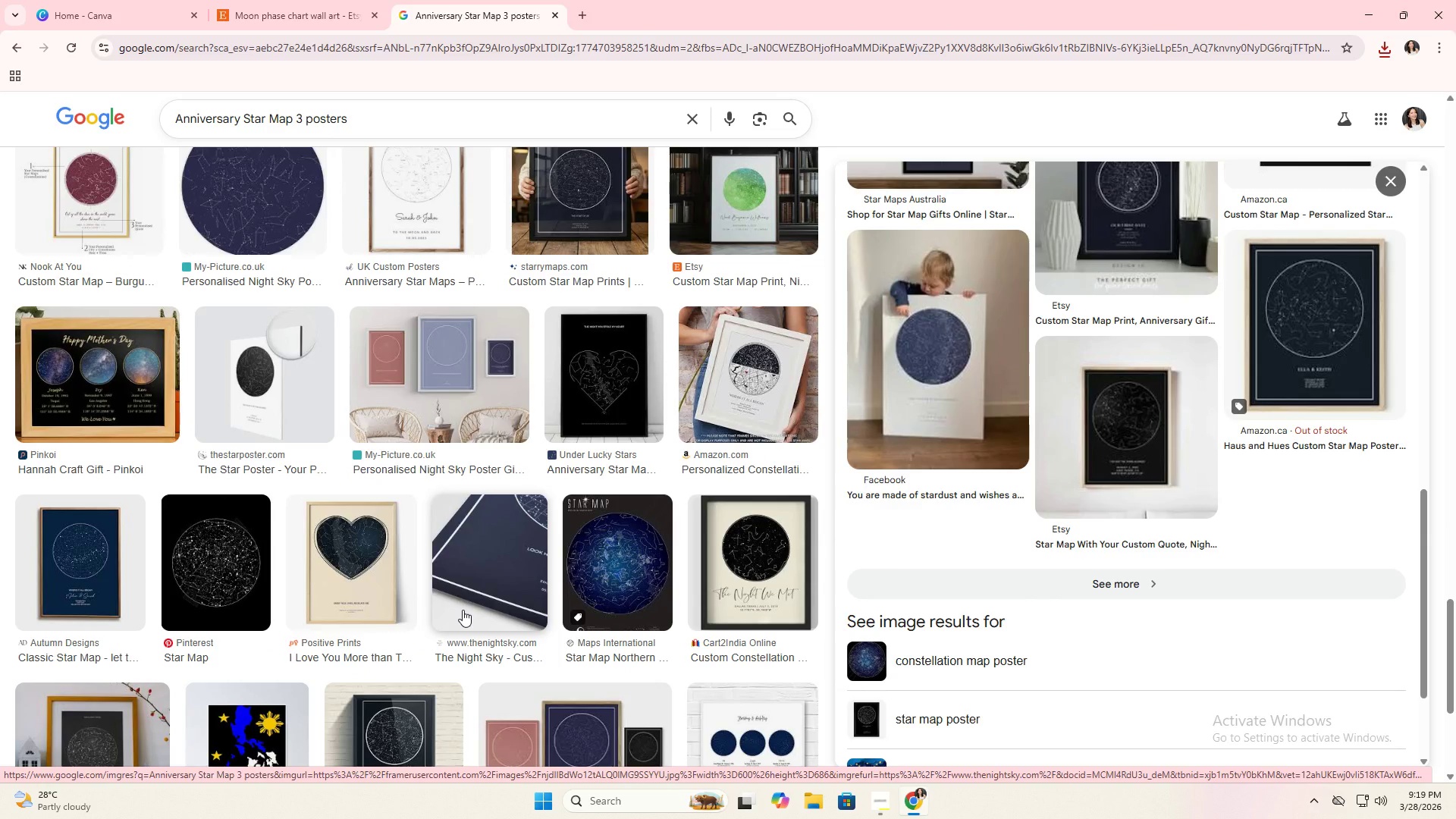 
scroll: coordinate [477, 598], scroll_direction: down, amount: 17.0
 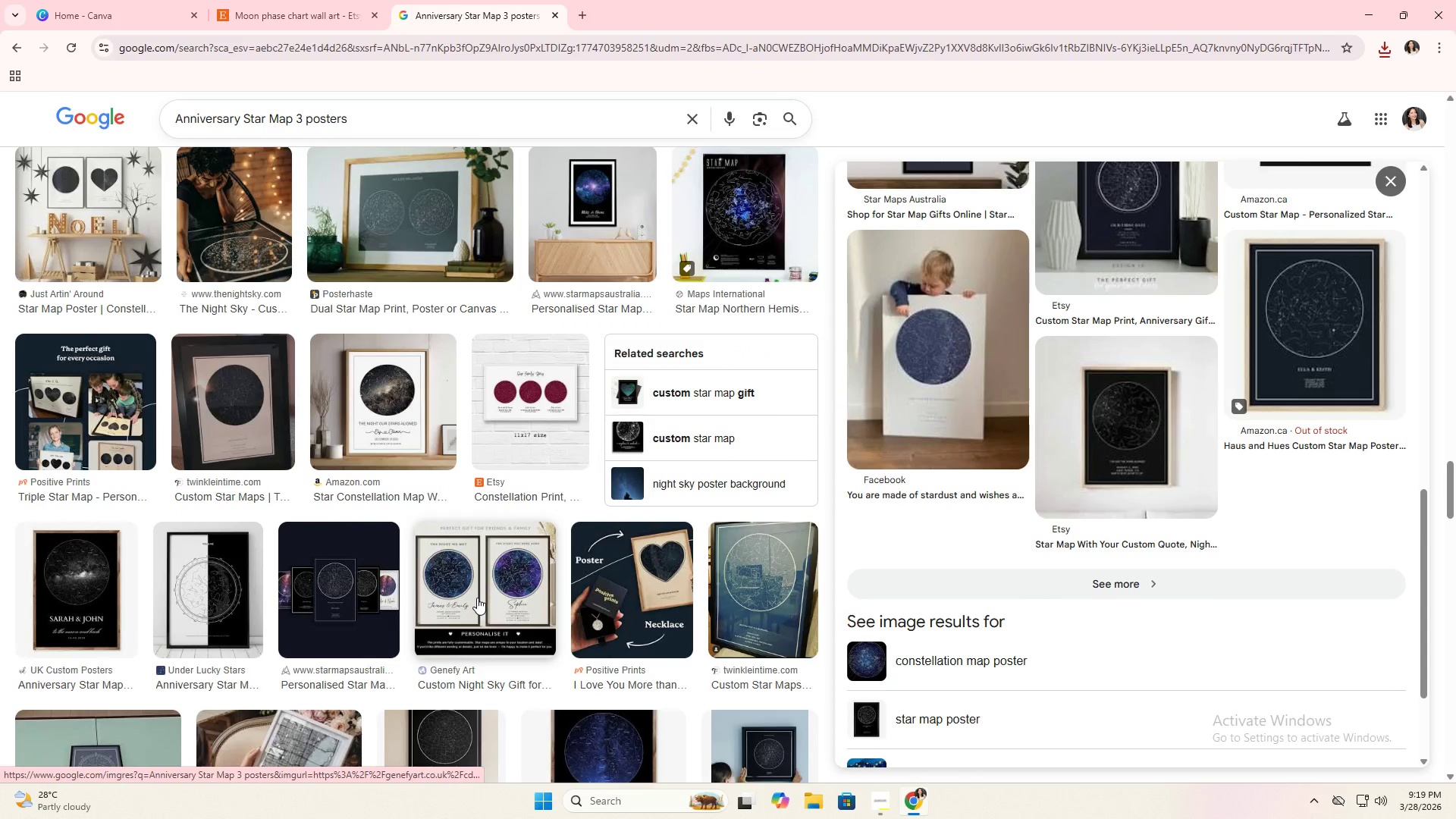 
scroll: coordinate [480, 598], scroll_direction: up, amount: 6.0
 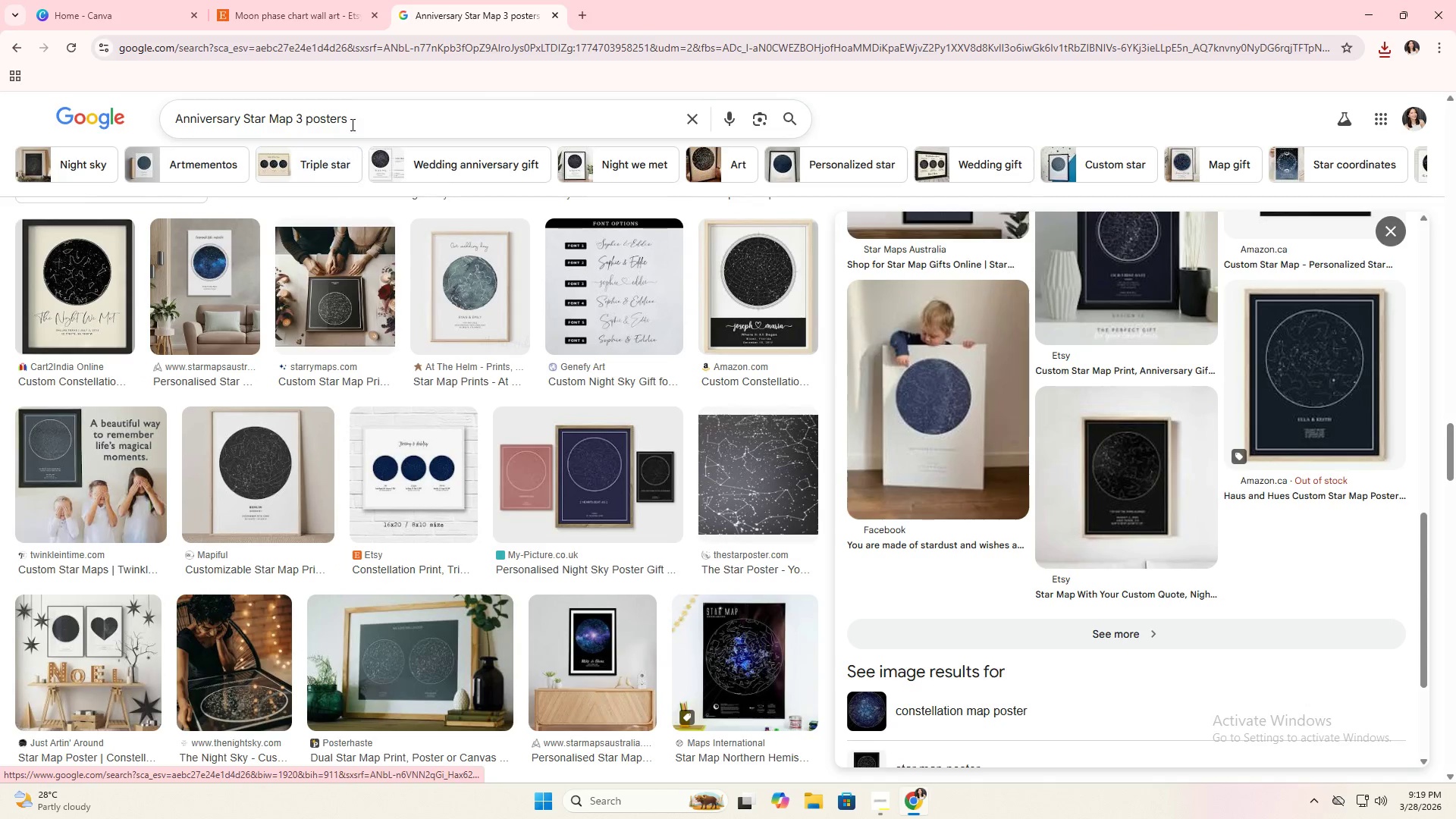 
left_click([355, 112])
 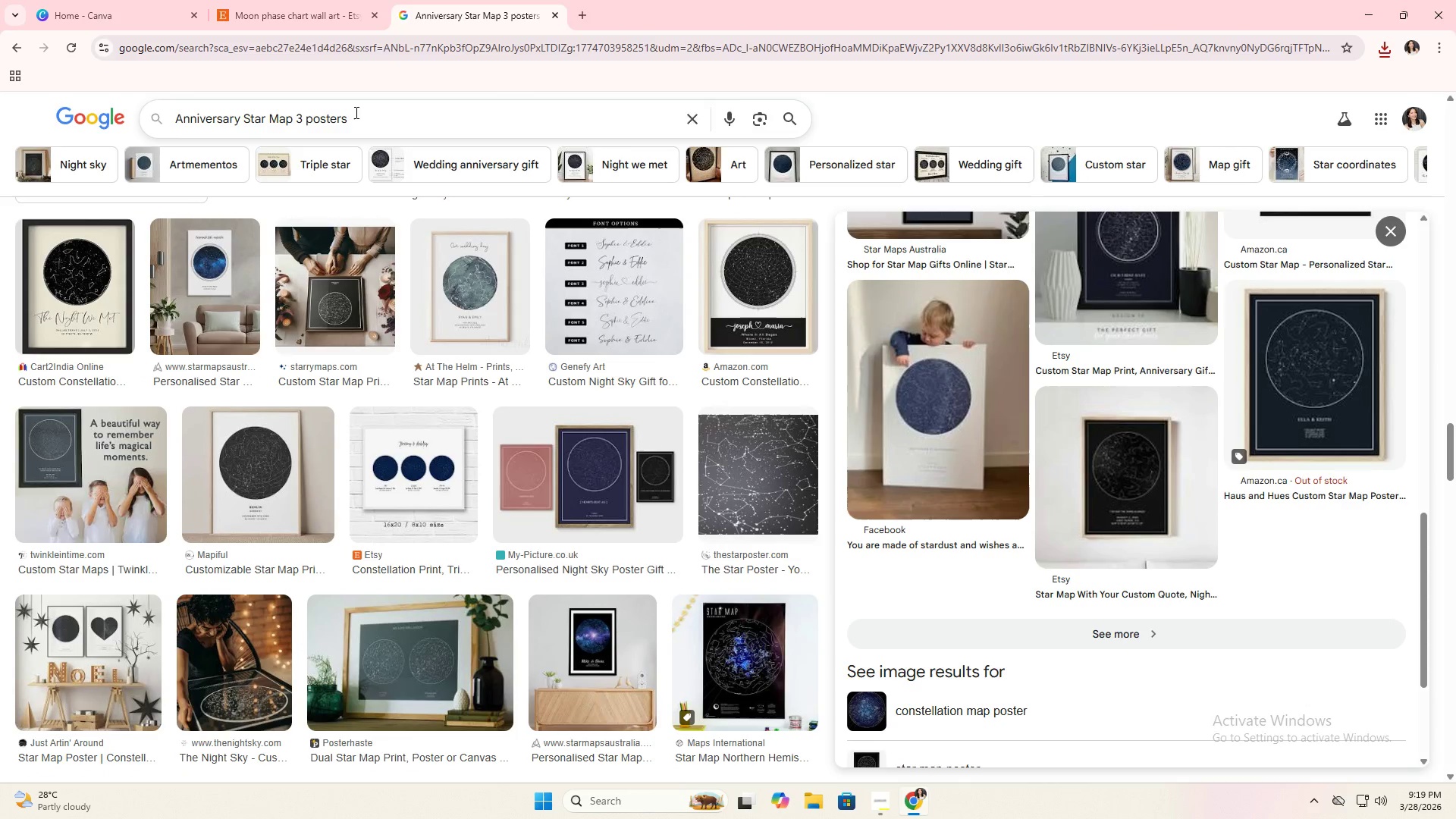 
type( budle)
 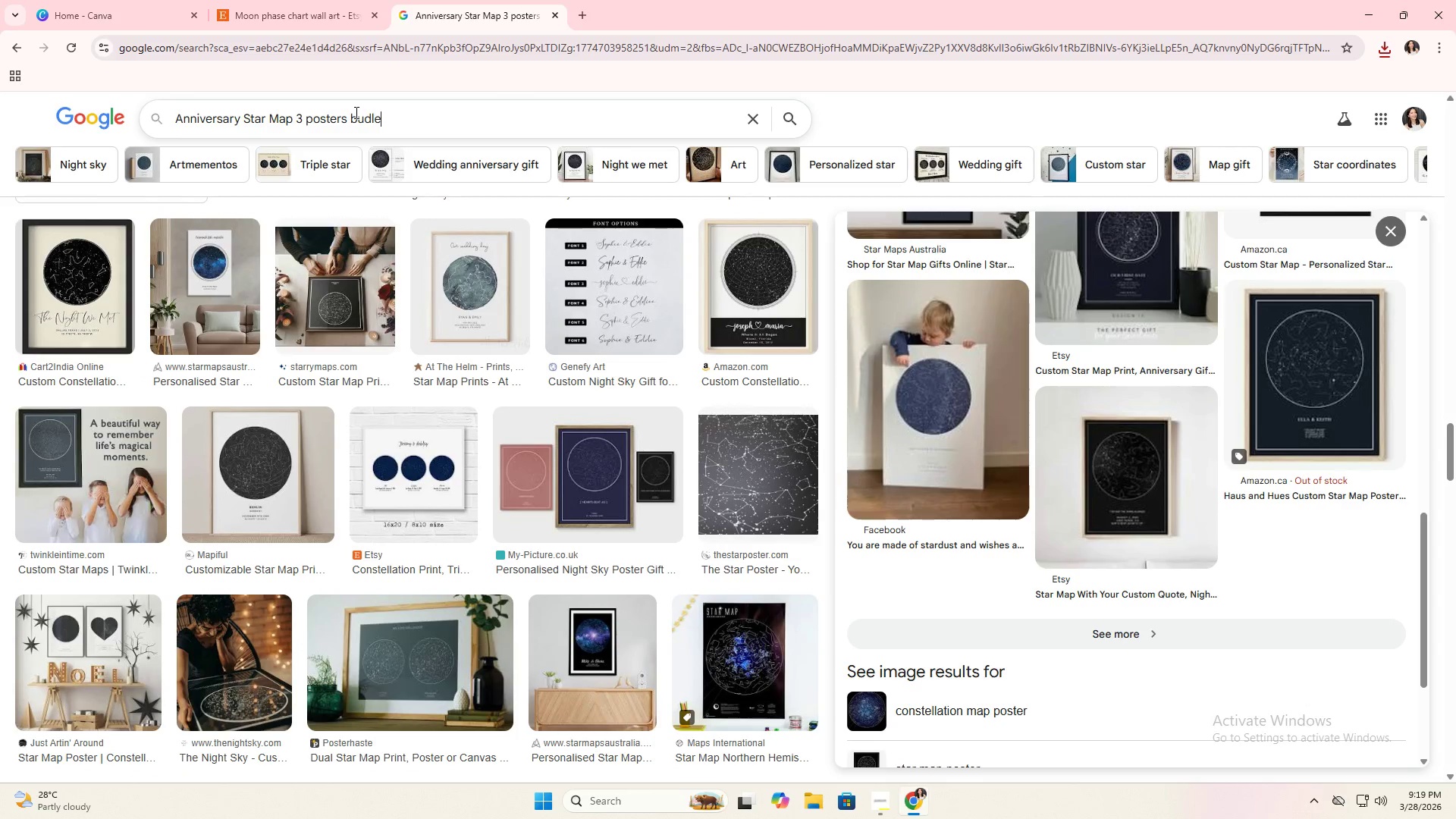 
key(Enter)
 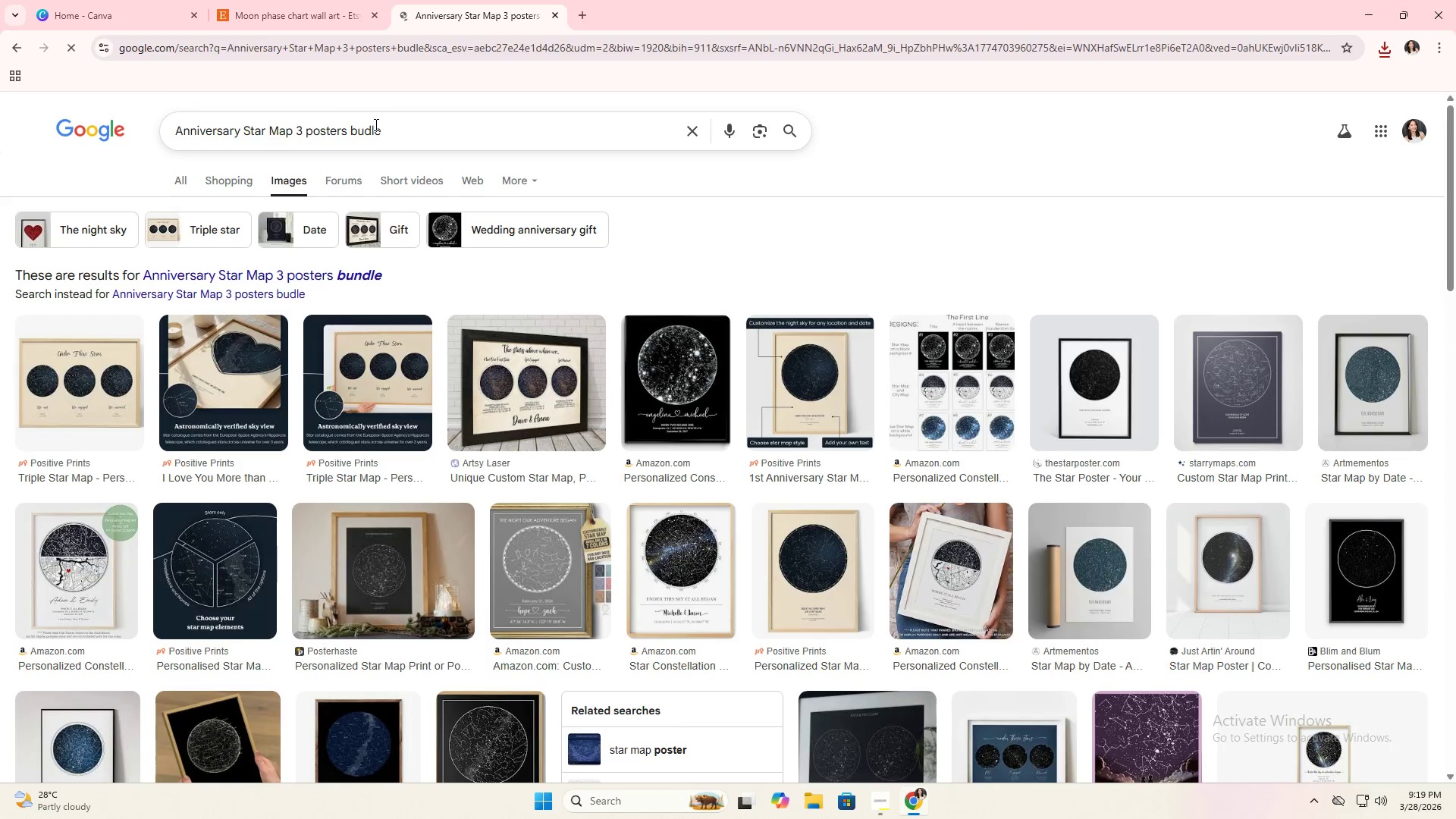 
left_click([362, 130])
 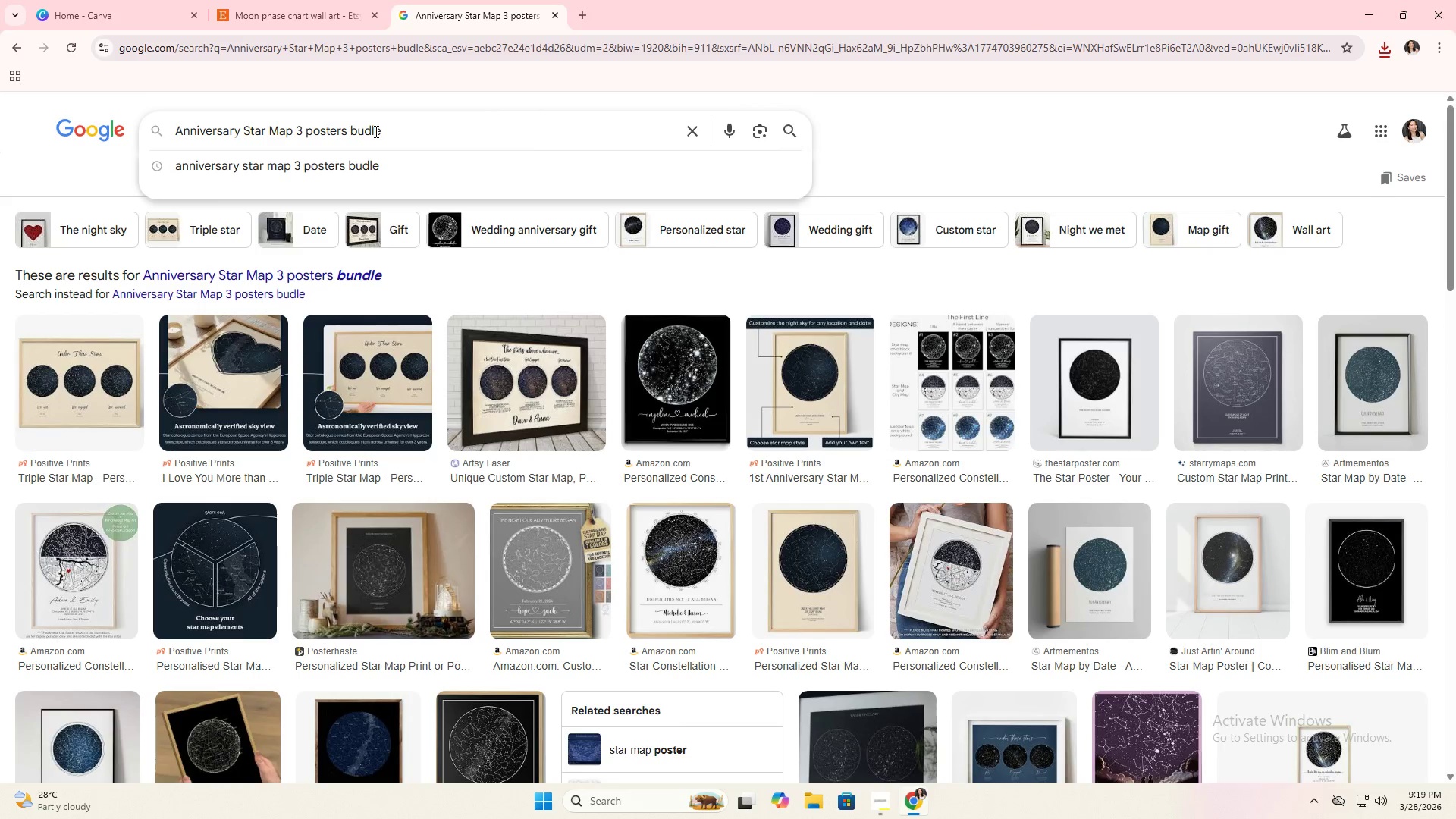 
key(N)